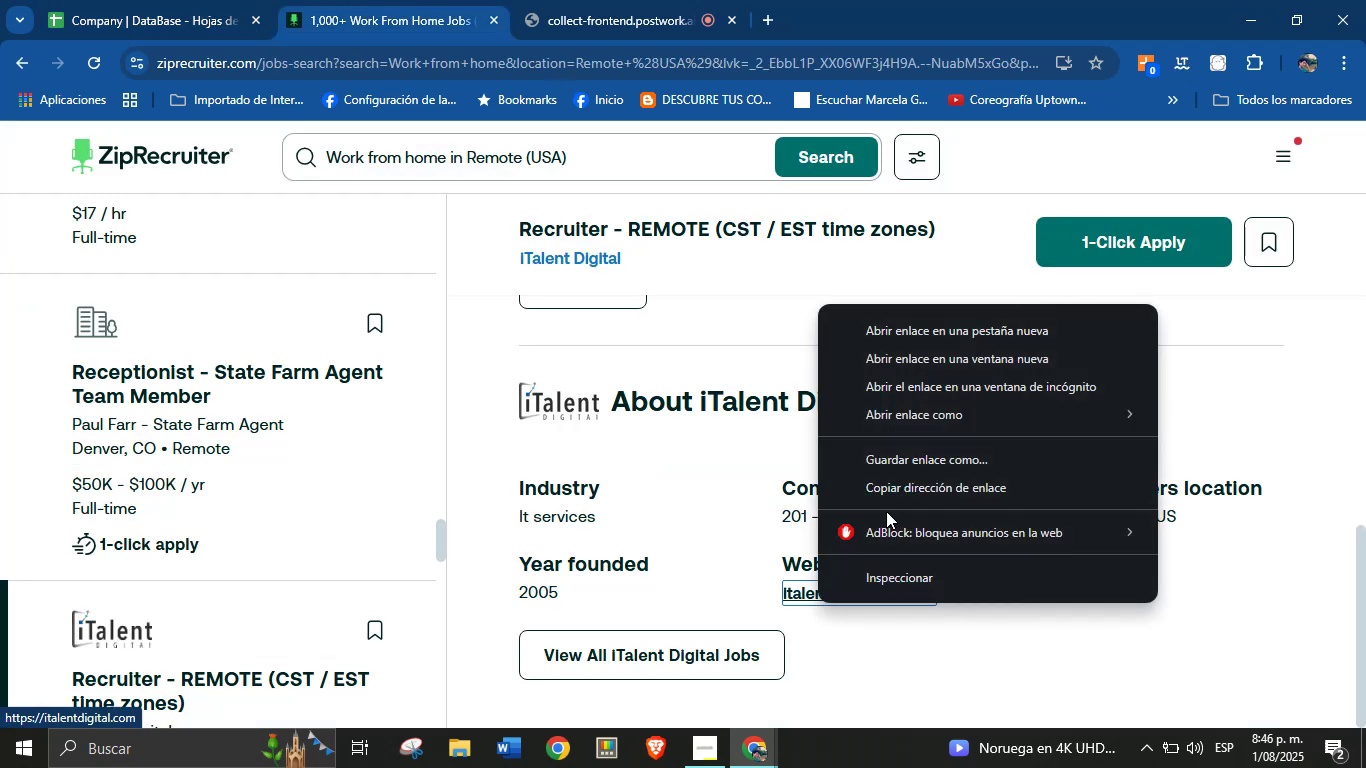 
left_click([908, 489])
 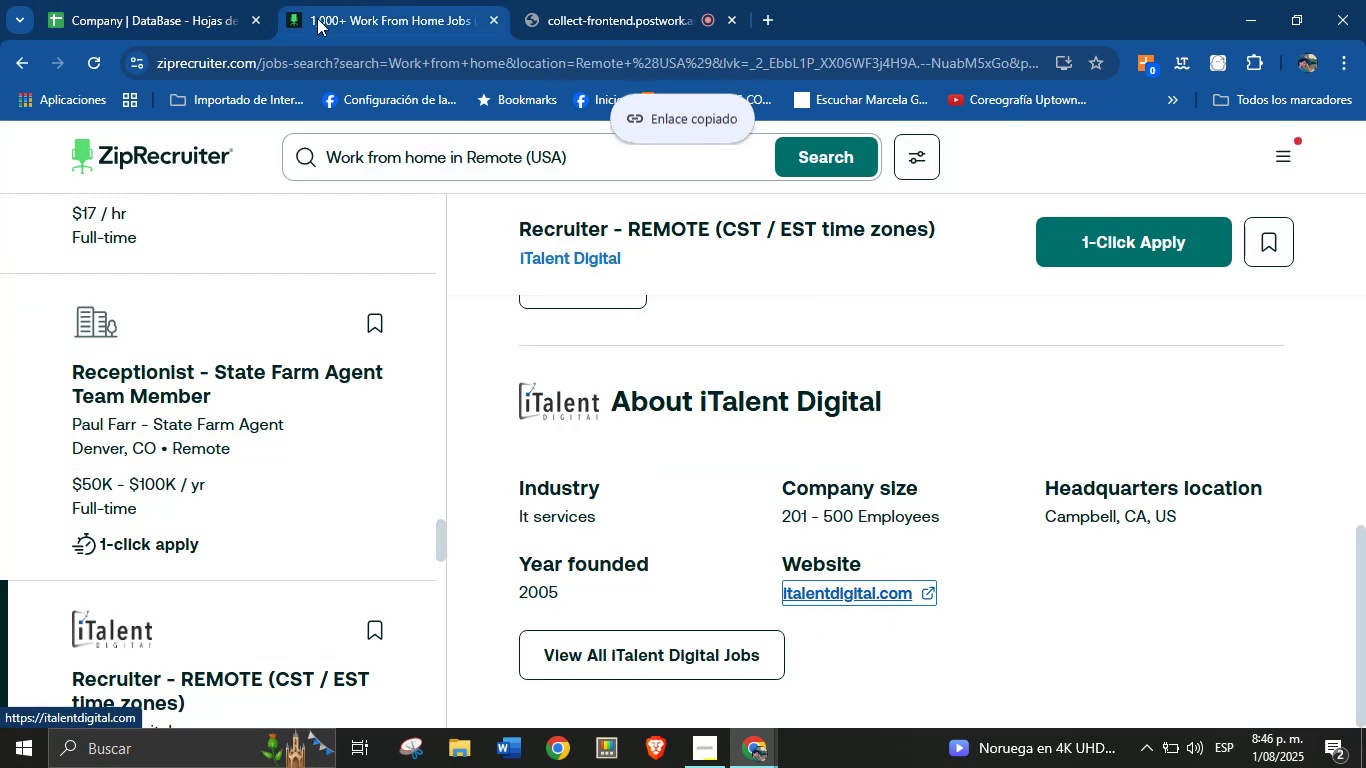 
left_click([138, 0])
 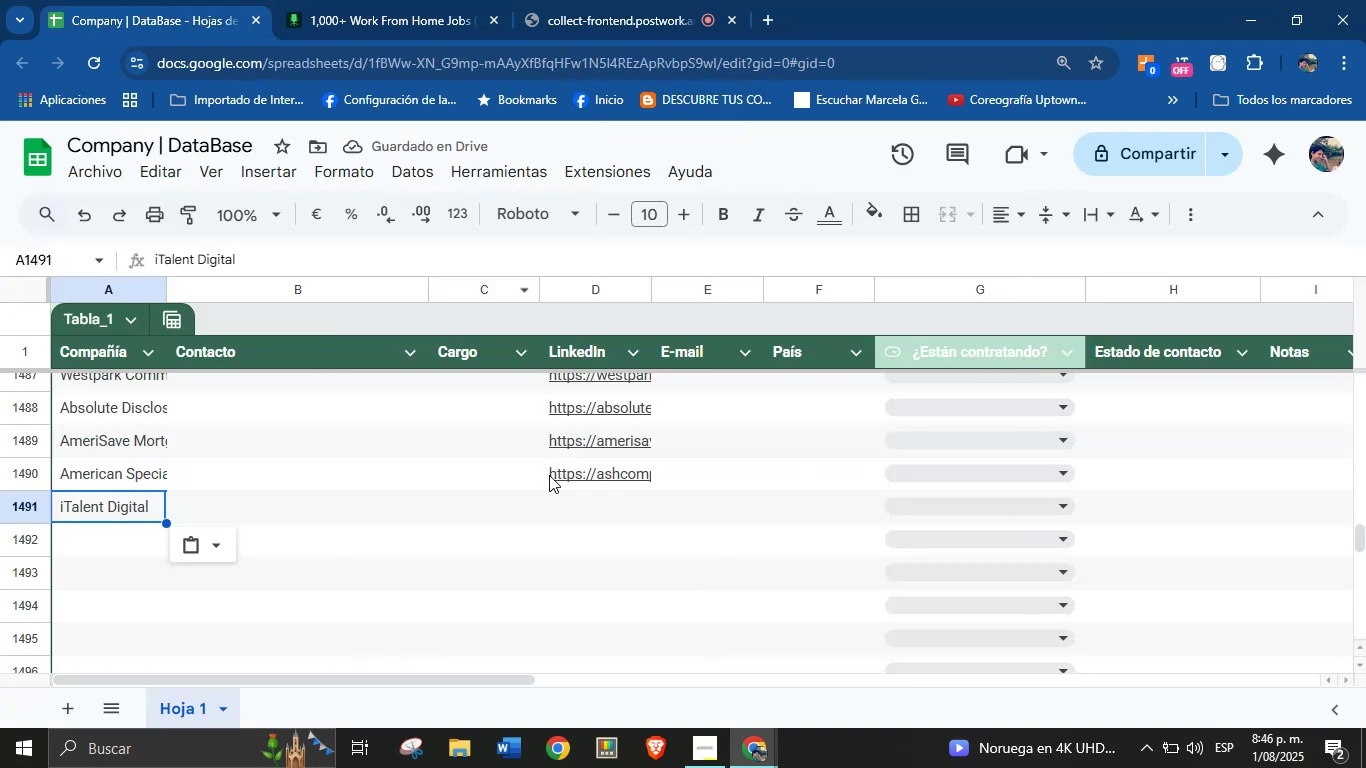 
left_click([570, 496])
 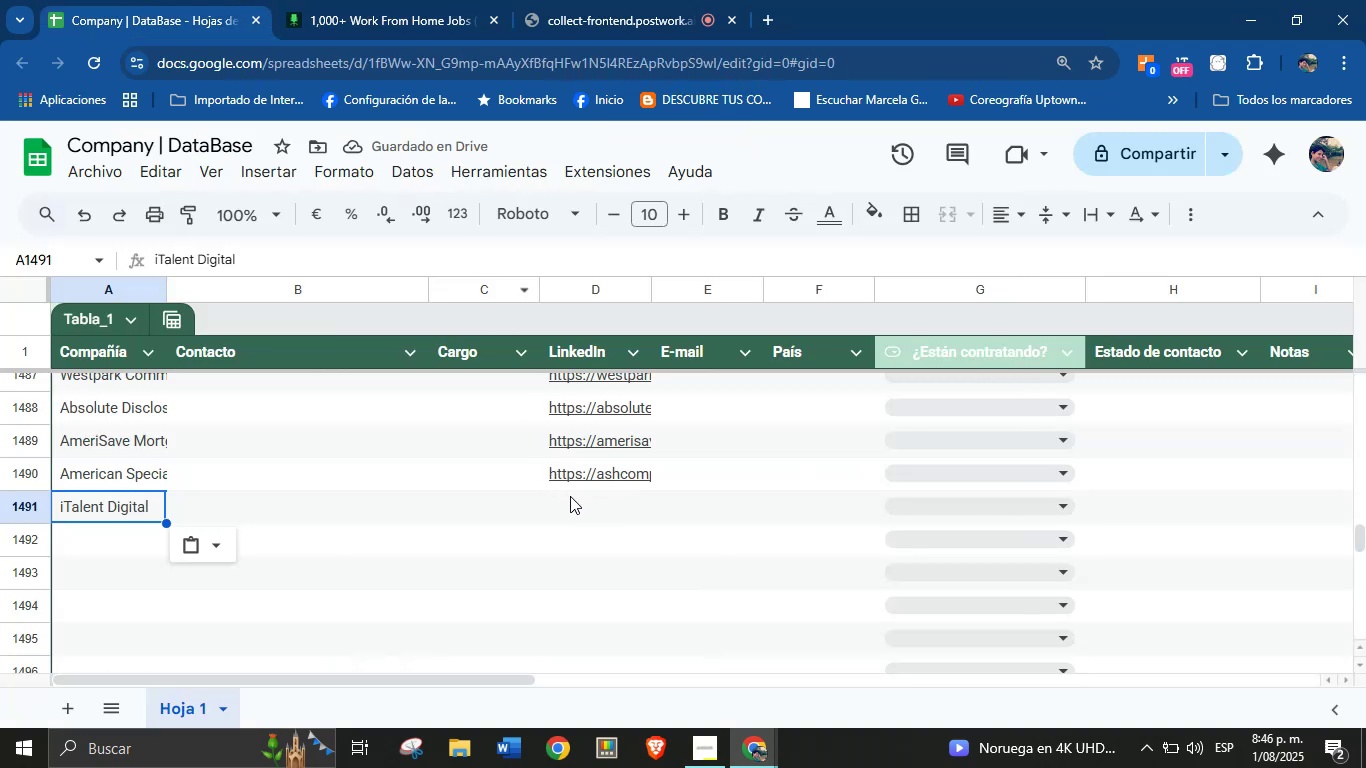 
key(Control+V)
 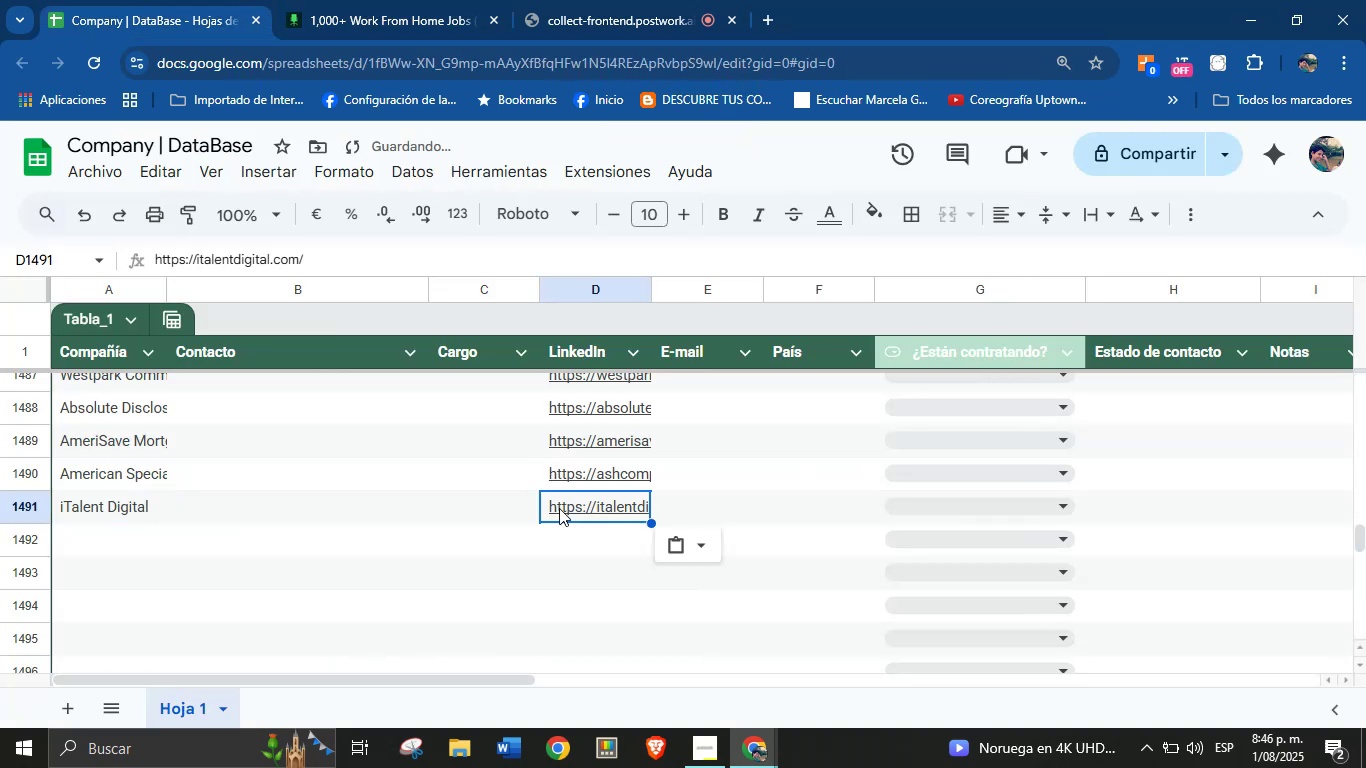 
left_click([120, 533])
 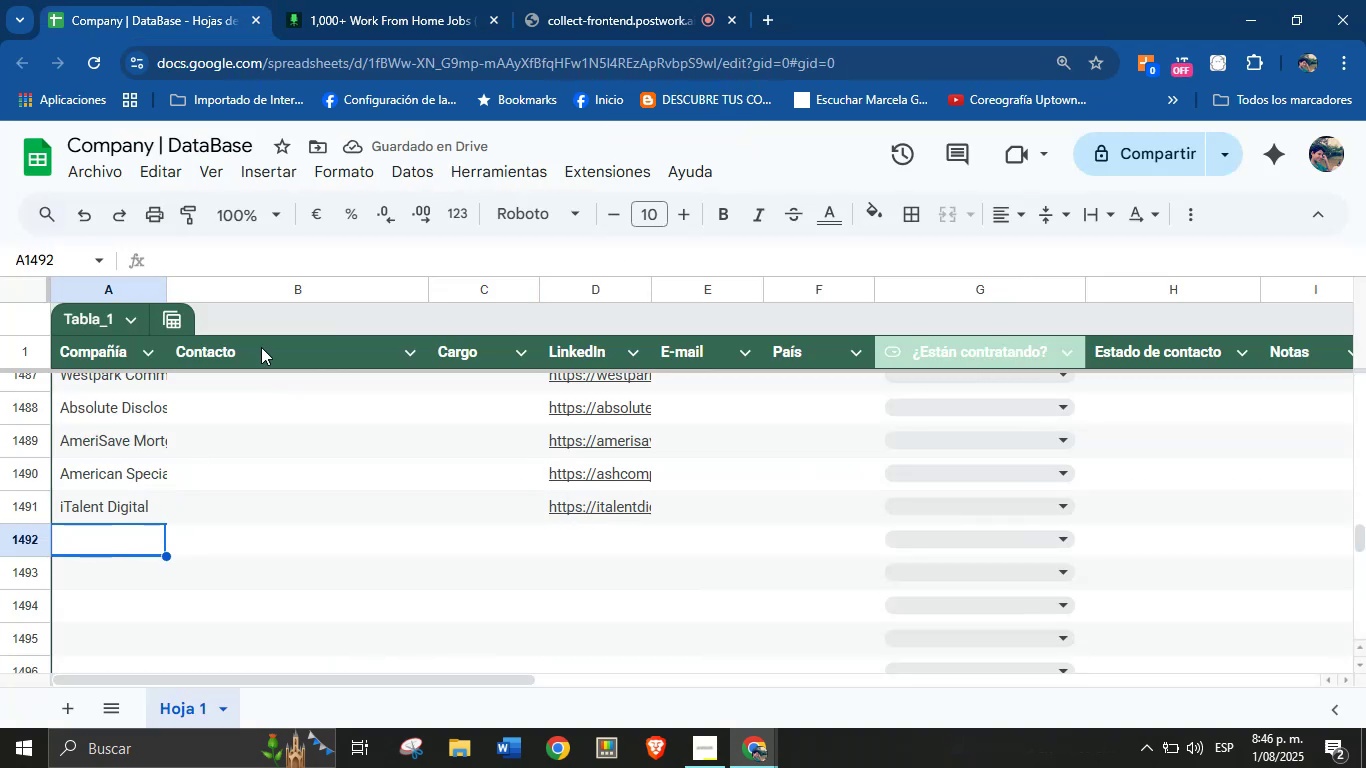 
left_click([393, 0])
 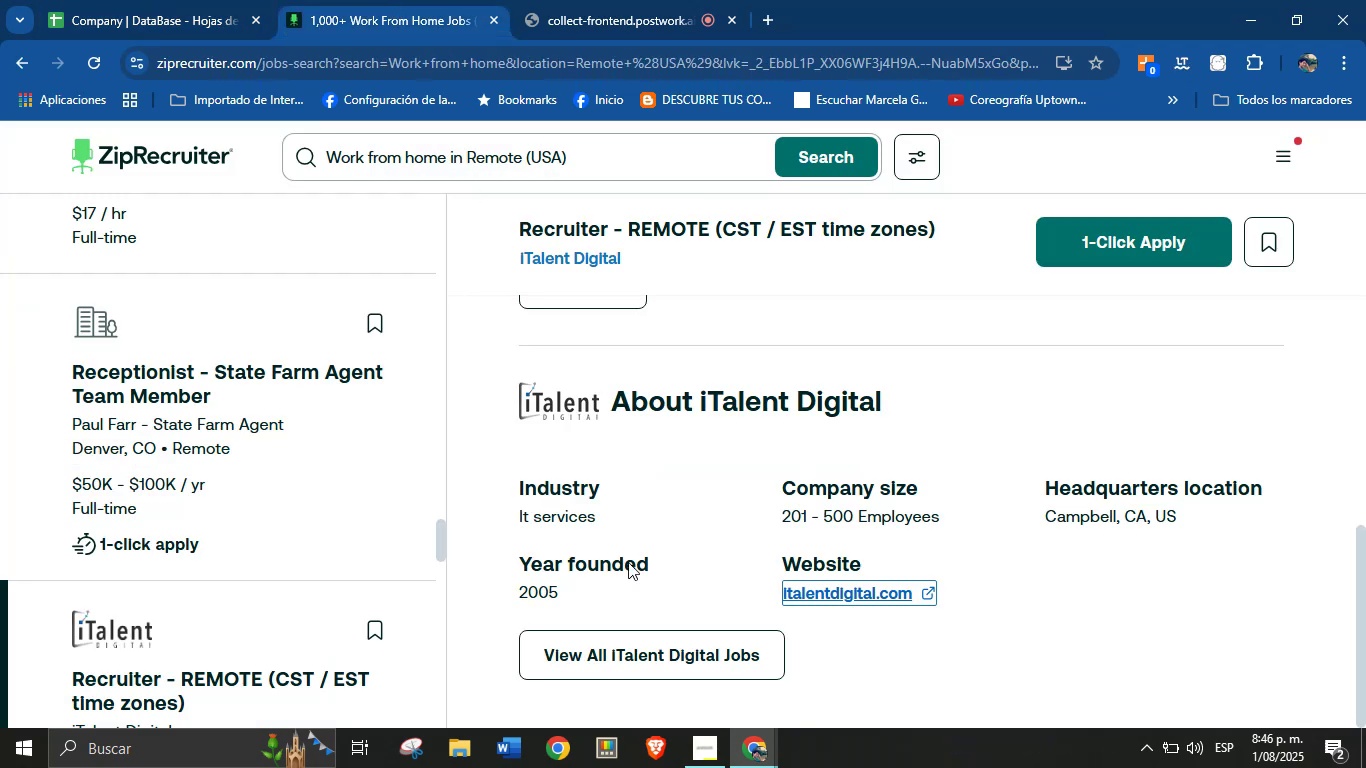 
scroll: coordinate [732, 589], scroll_direction: down, amount: 36.0
 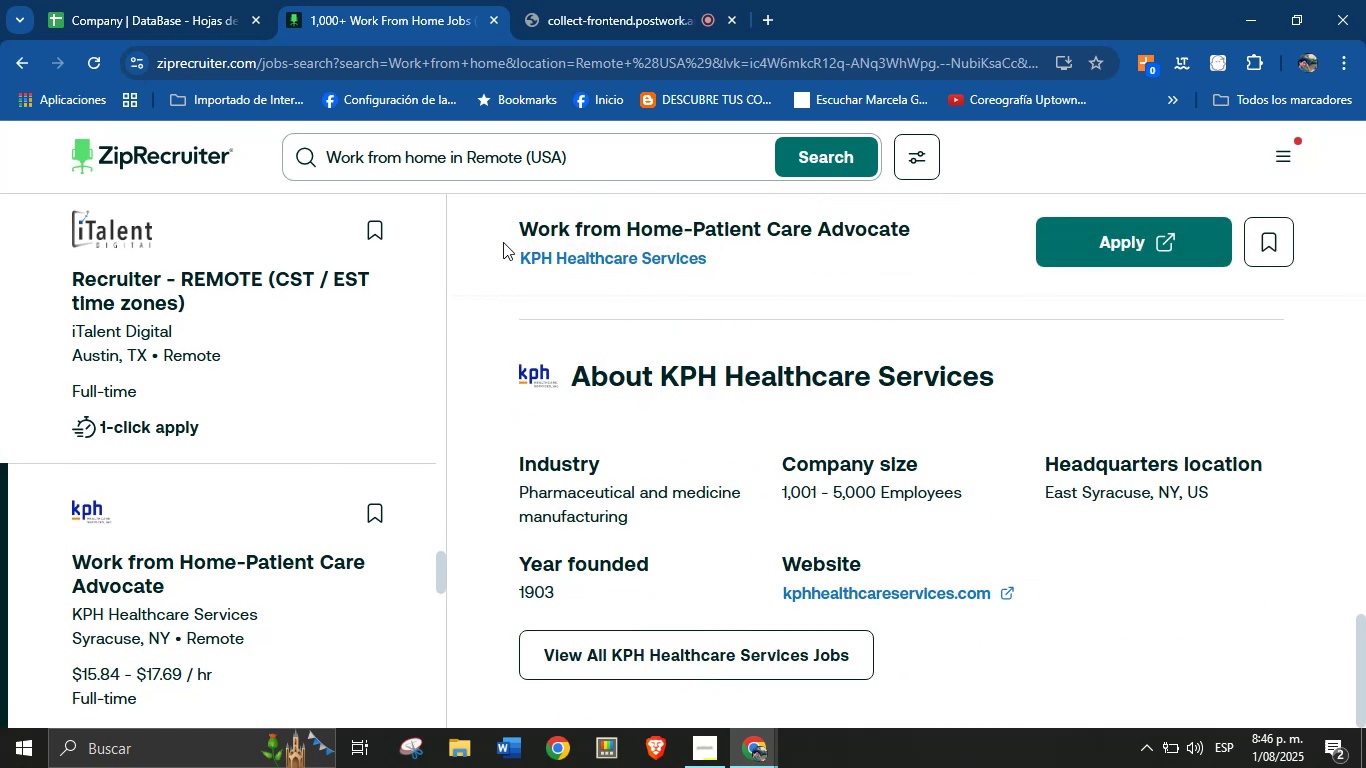 
left_click_drag(start_coordinate=[505, 258], to_coordinate=[726, 272])
 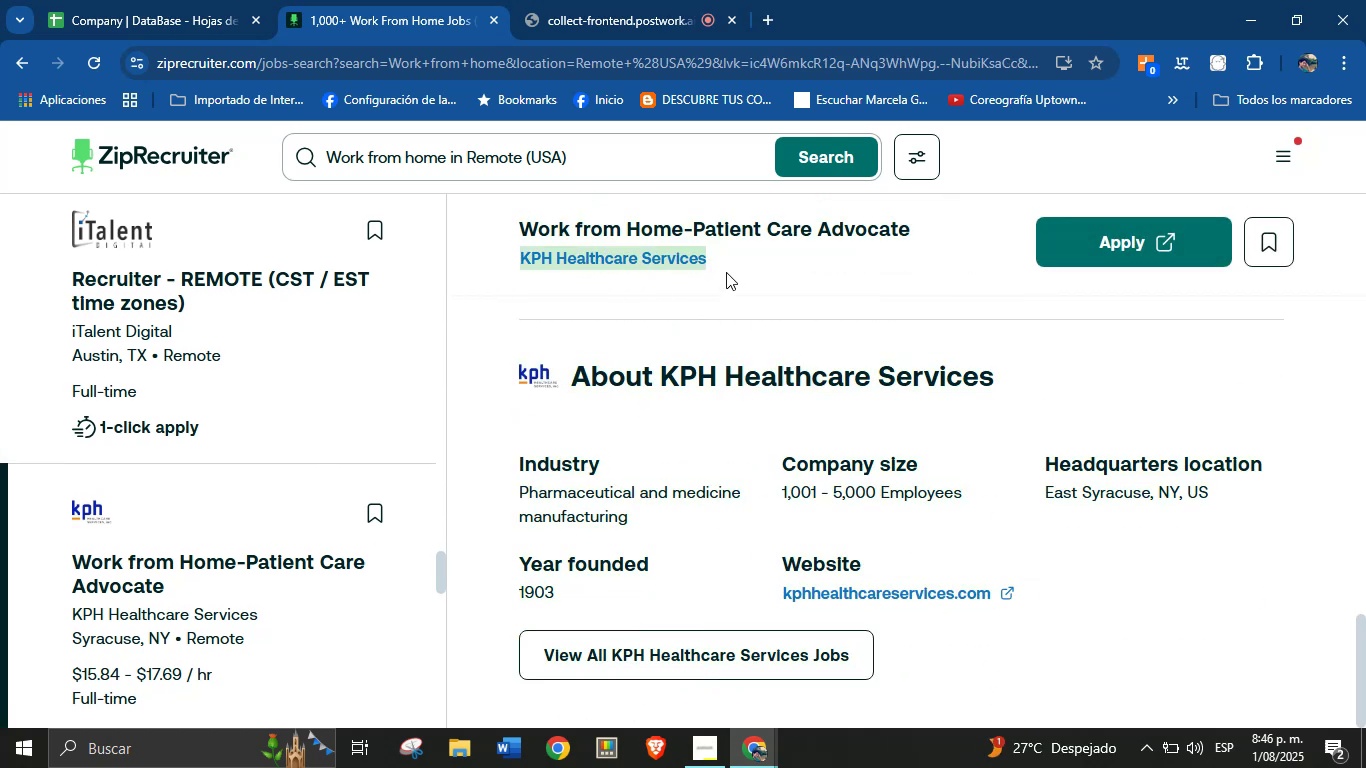 
key(Control+C)
 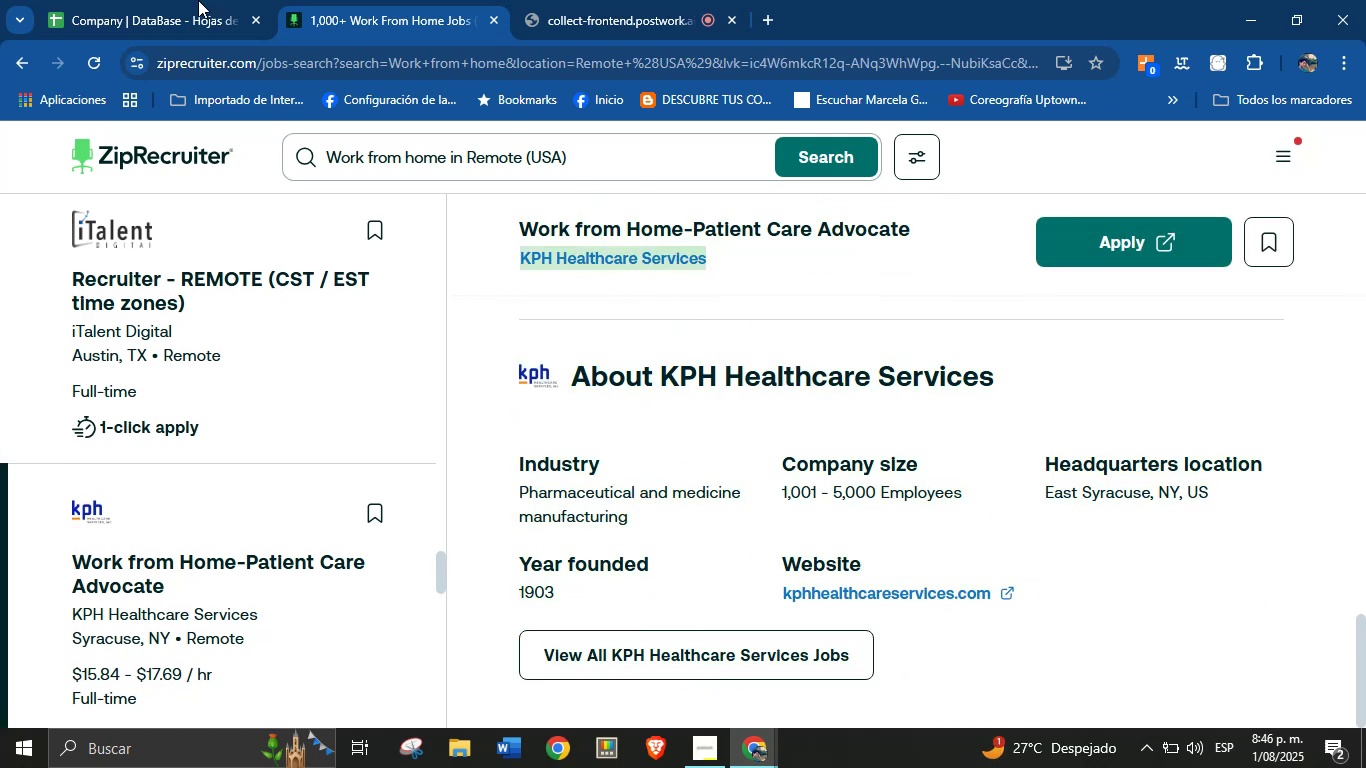 
left_click([139, 0])
 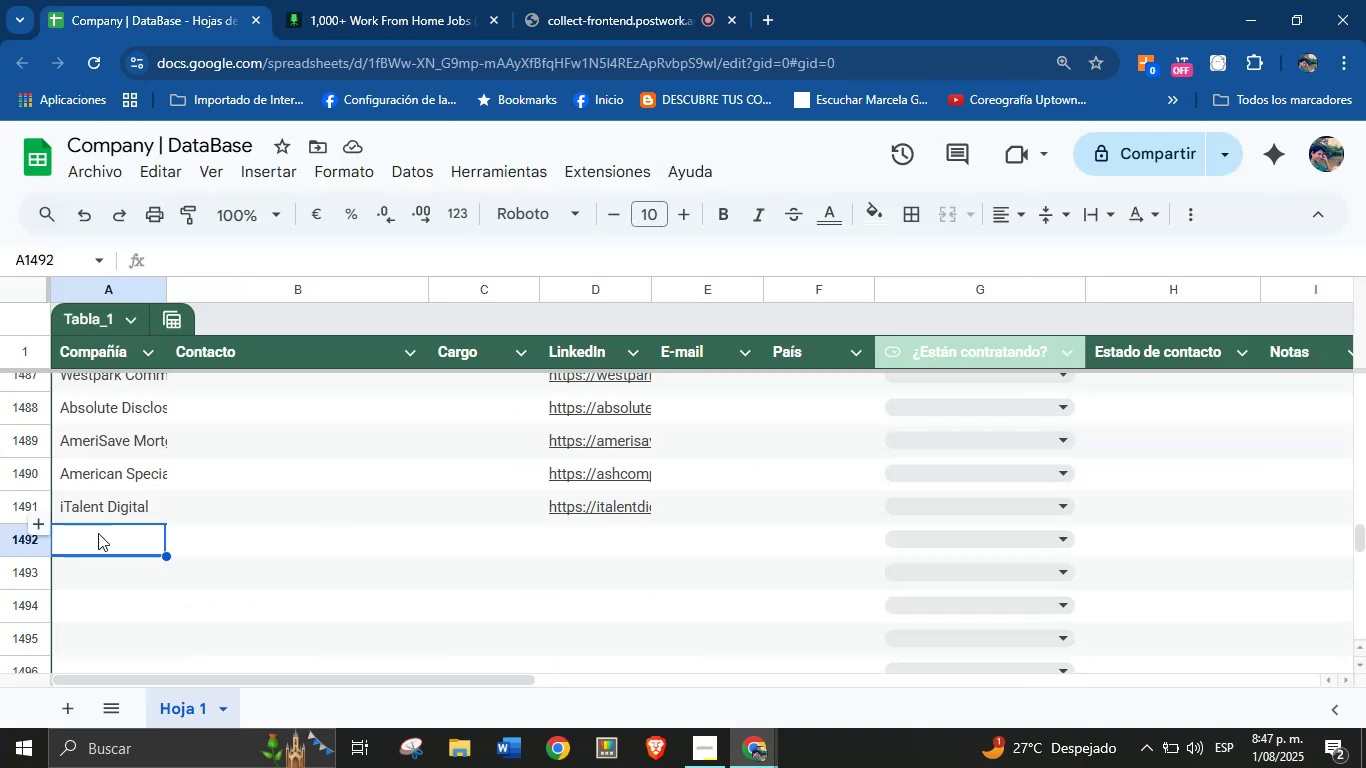 
left_click([98, 538])
 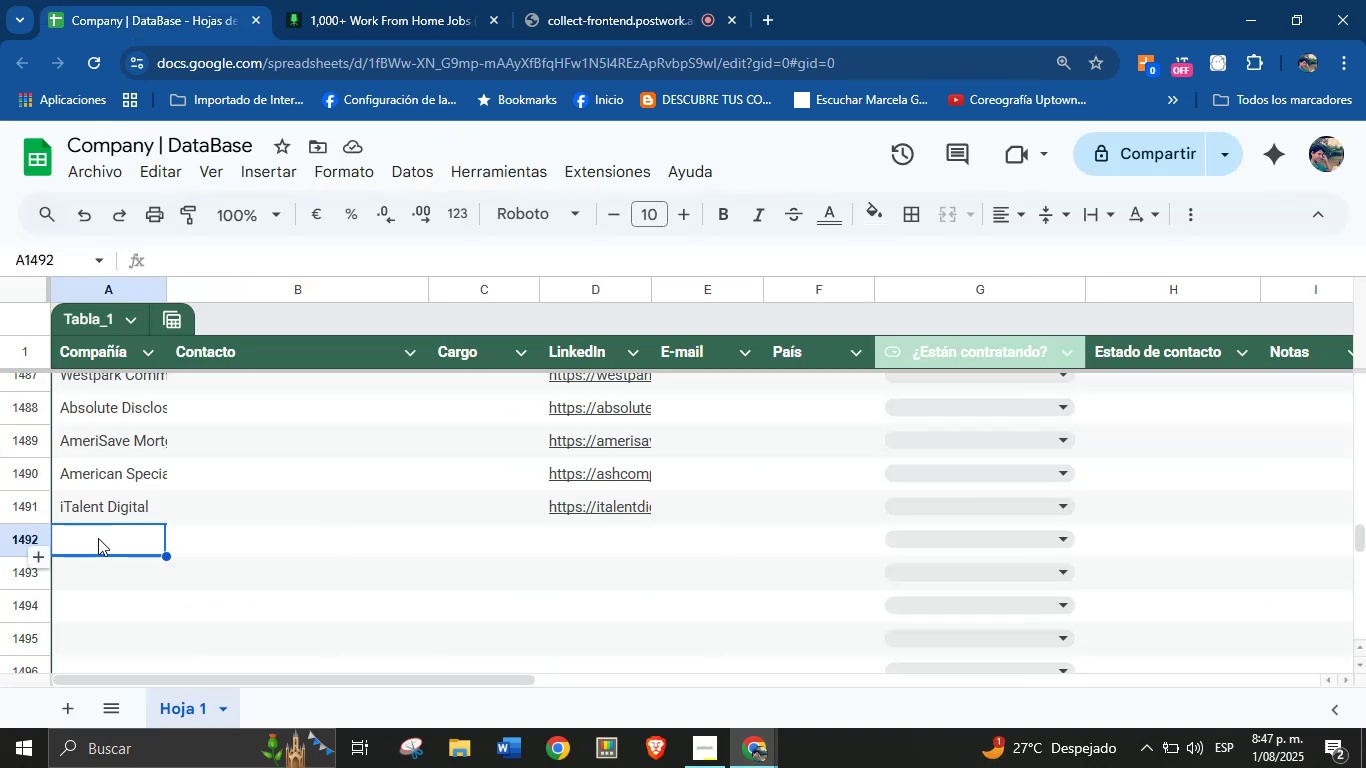 
key(Control+V)
 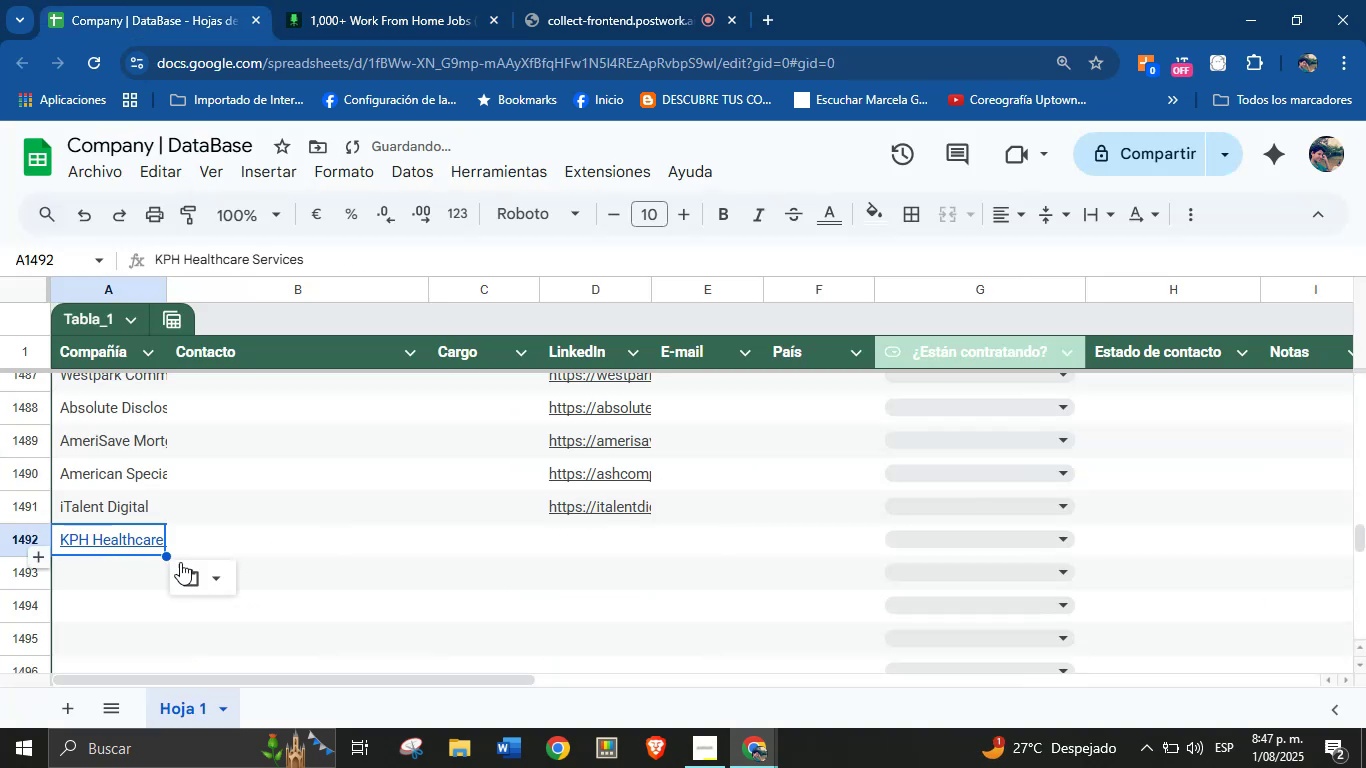 
left_click([221, 579])
 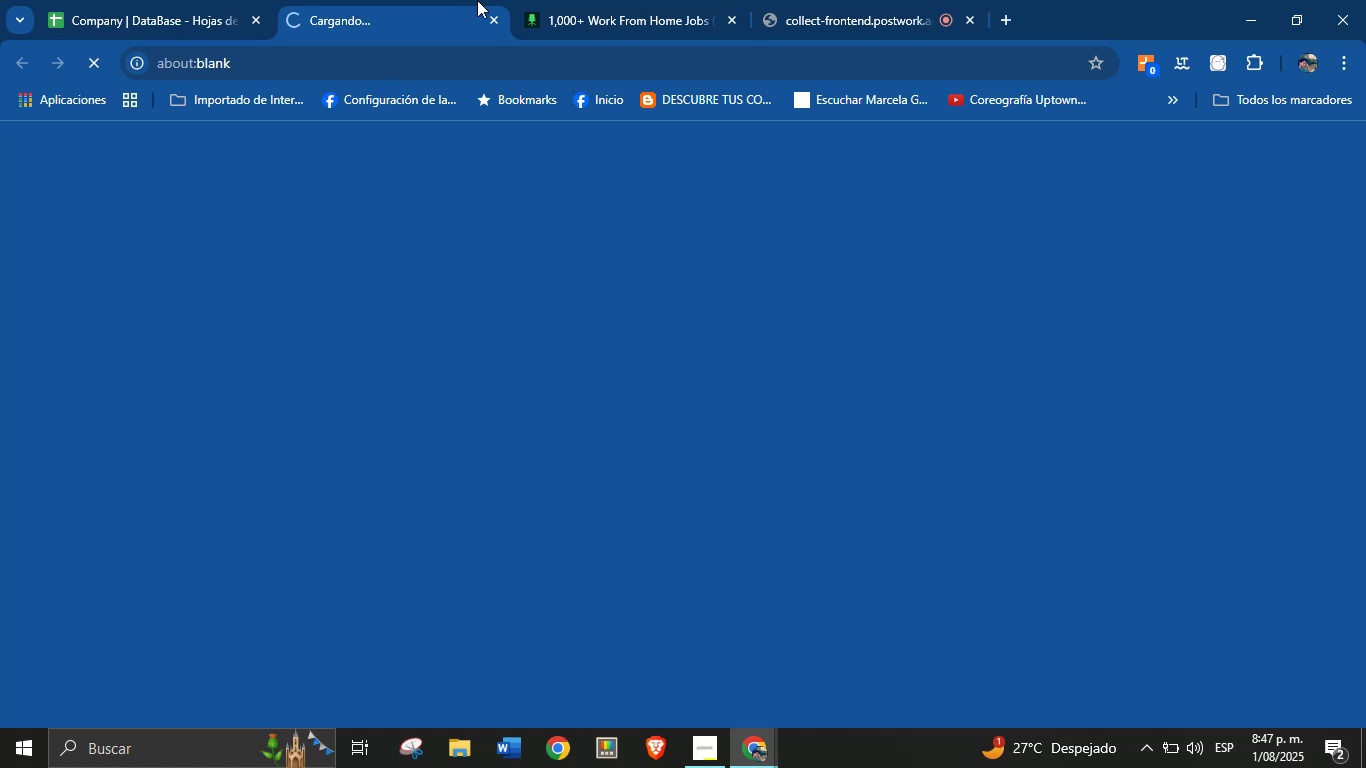 
left_click([494, 24])
 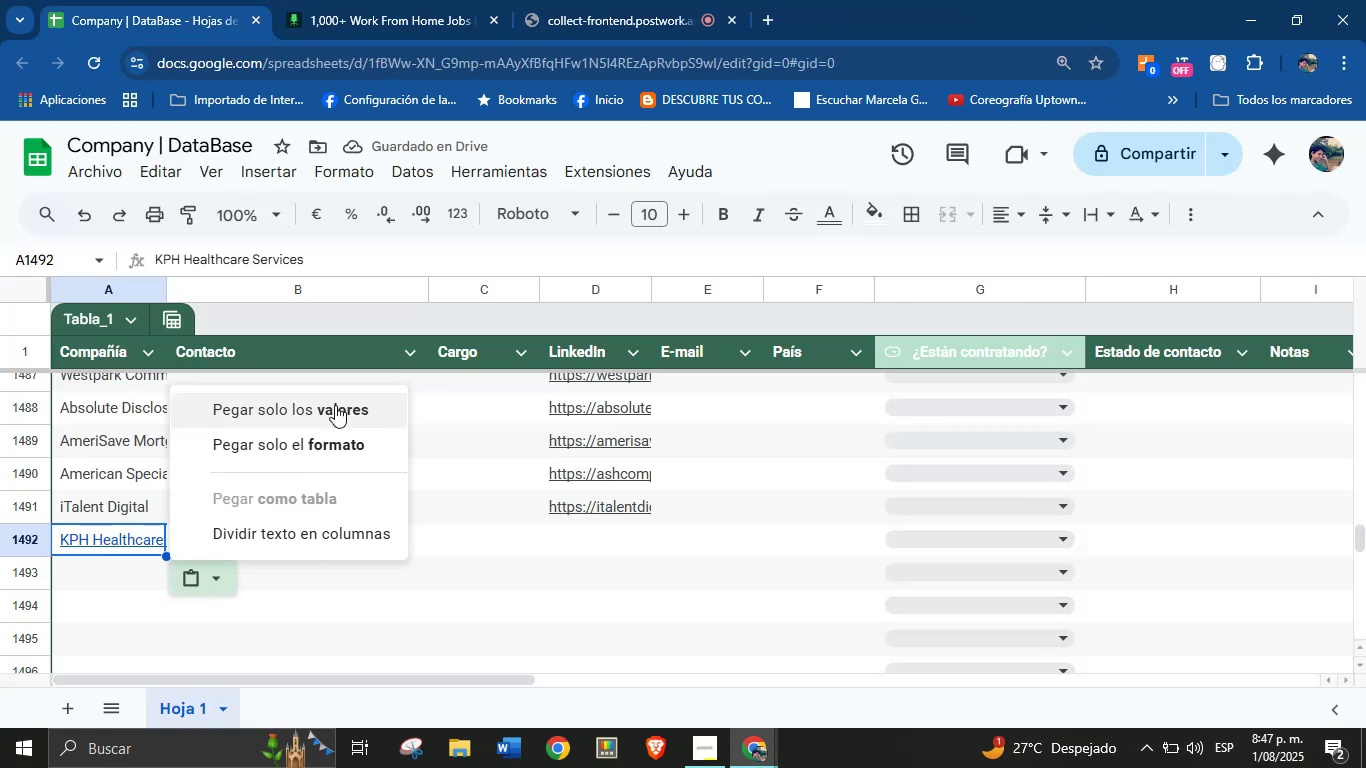 
left_click([420, 0])
 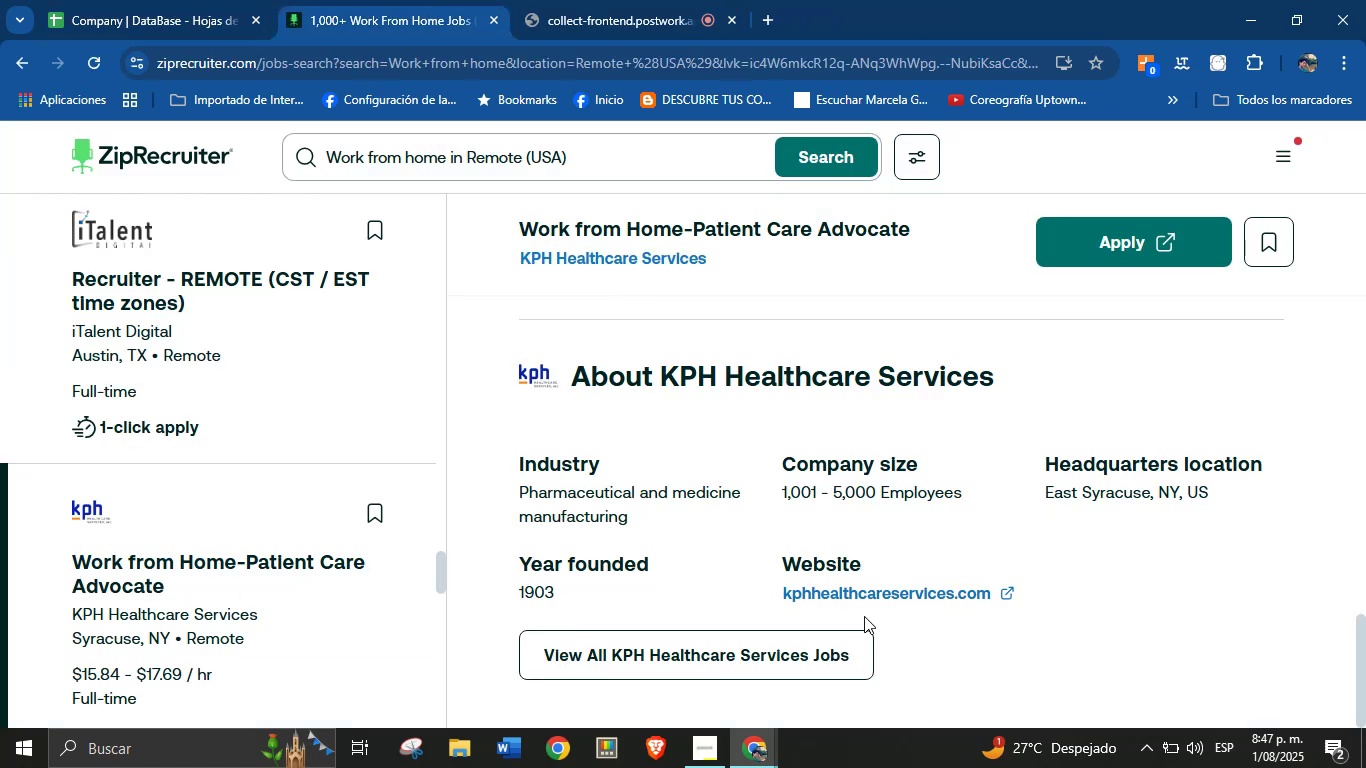 
right_click([848, 593])
 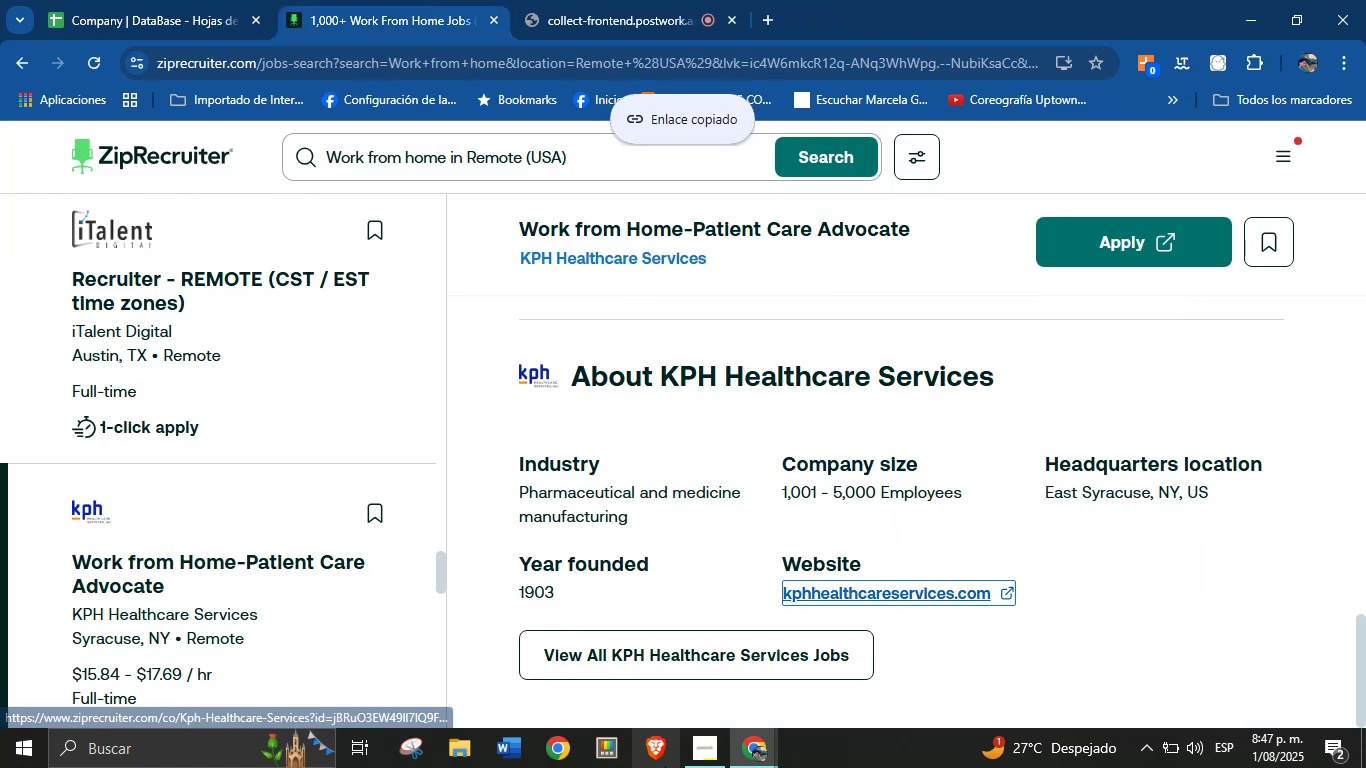 
left_click([202, 0])
 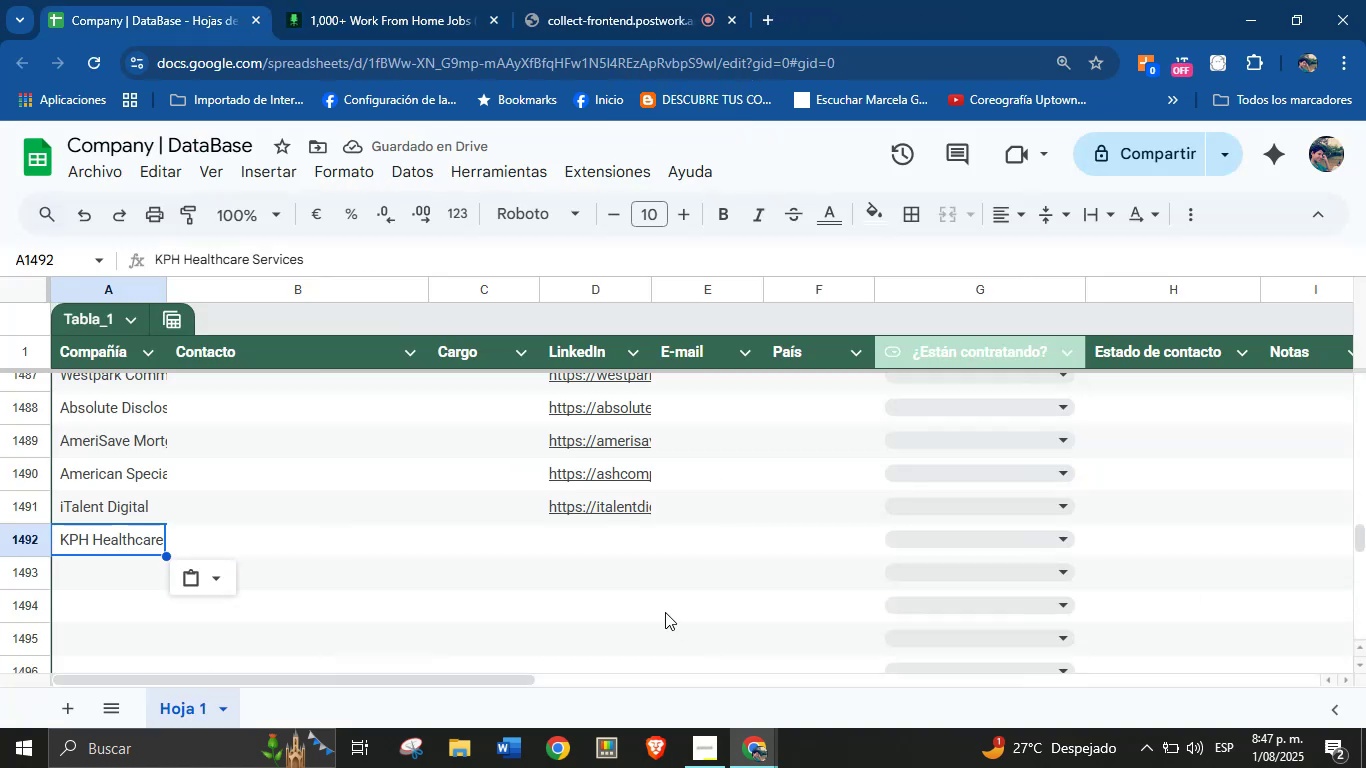 
left_click([567, 532])
 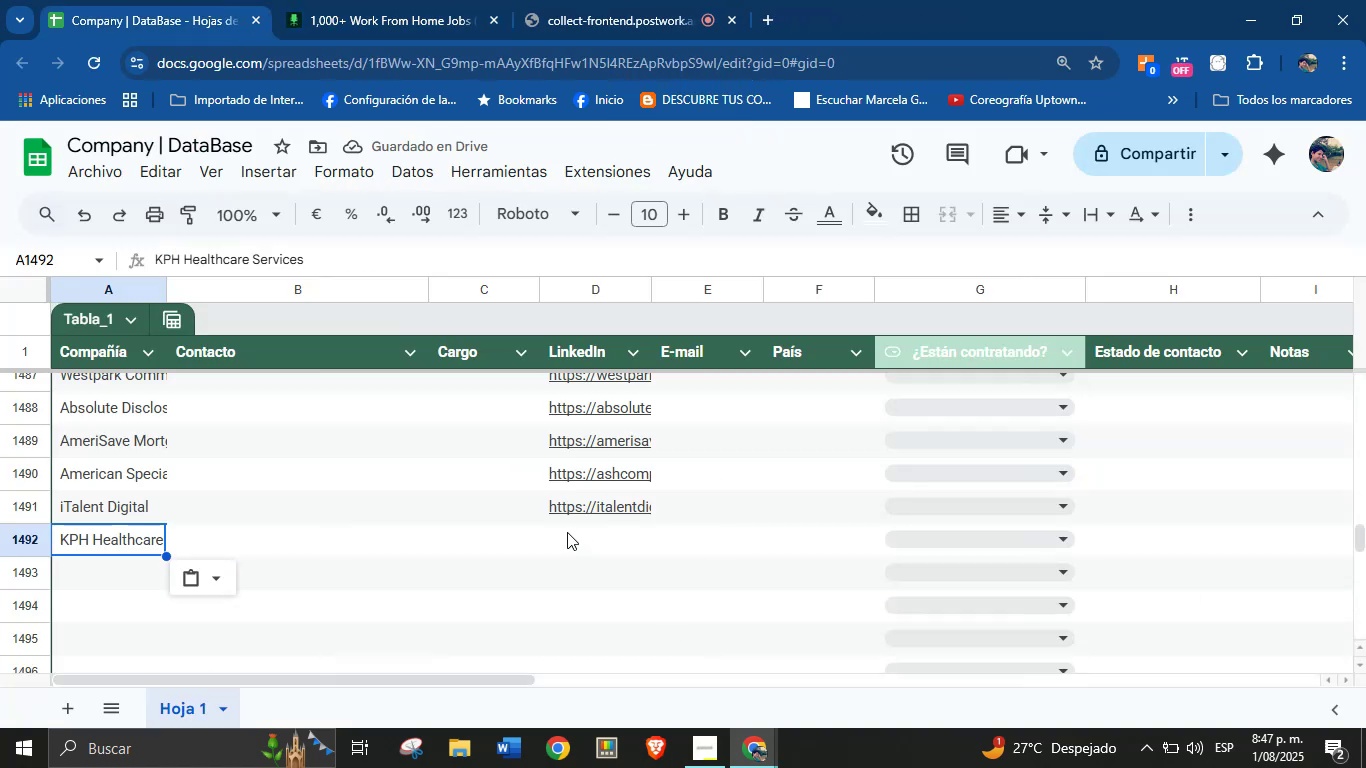 
key(Control+V)
 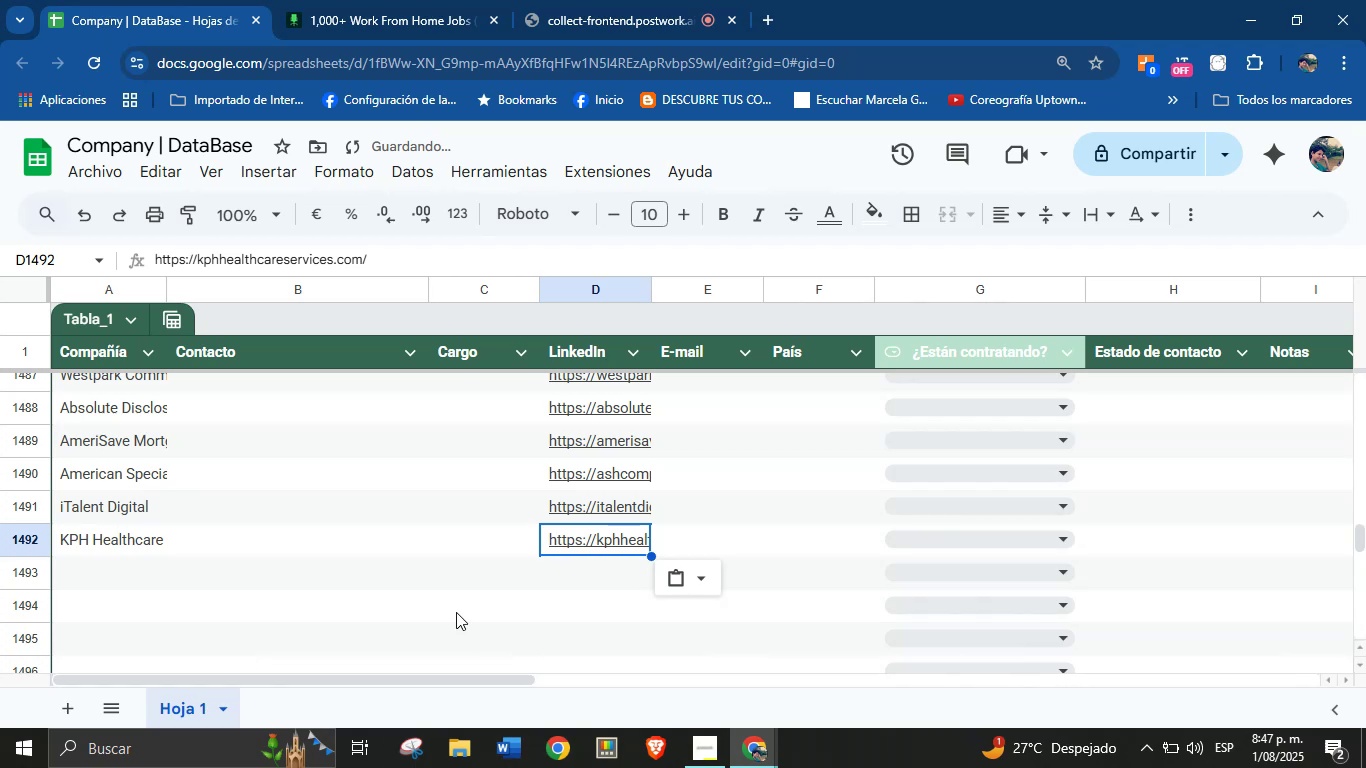 
scroll: coordinate [389, 500], scroll_direction: down, amount: 1.0
 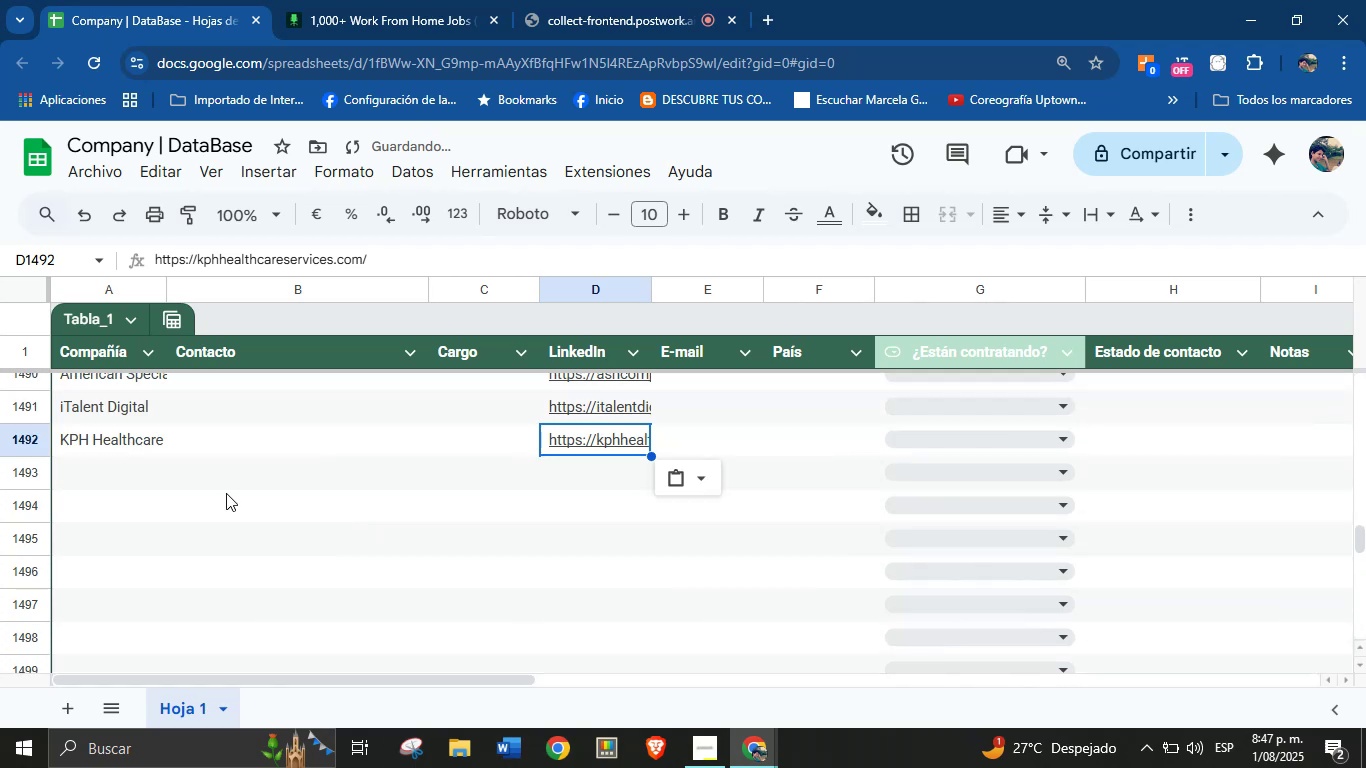 
left_click([123, 483])
 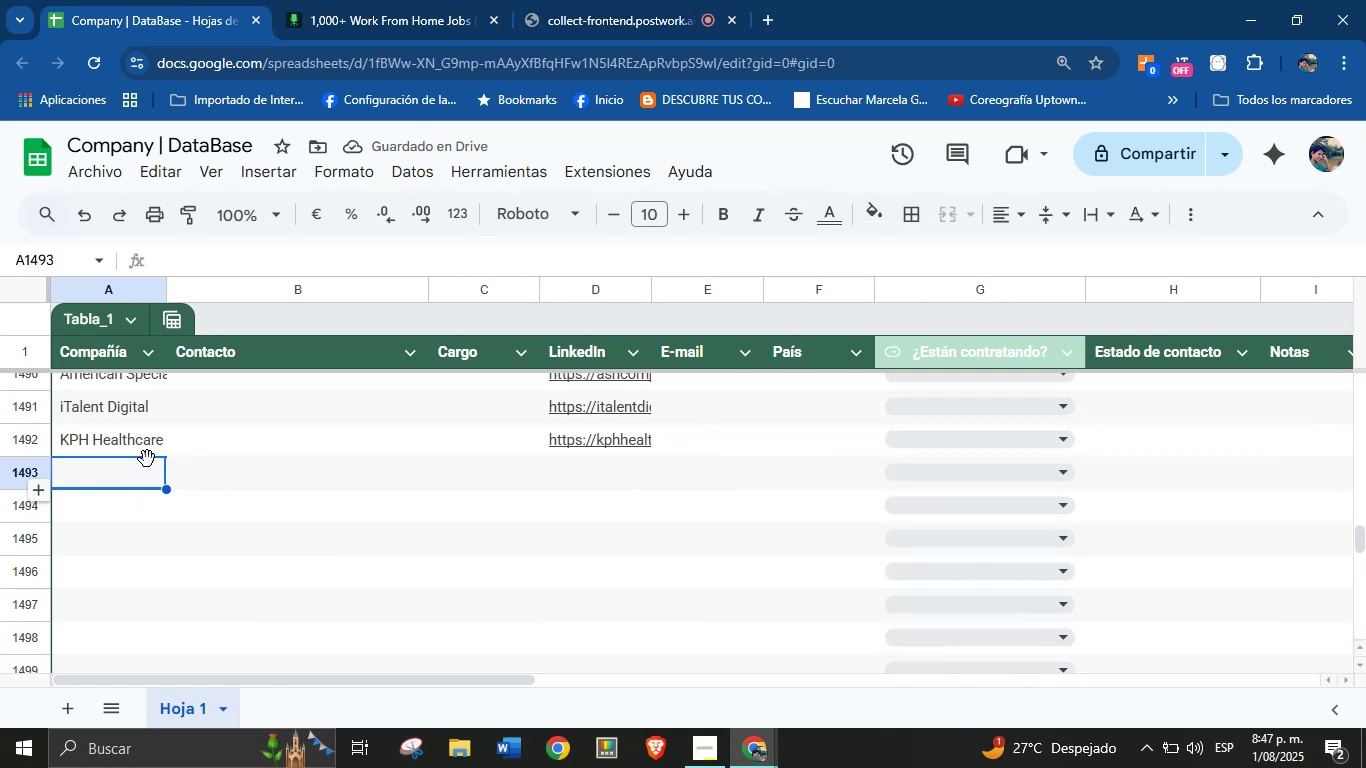 
left_click([439, 0])
 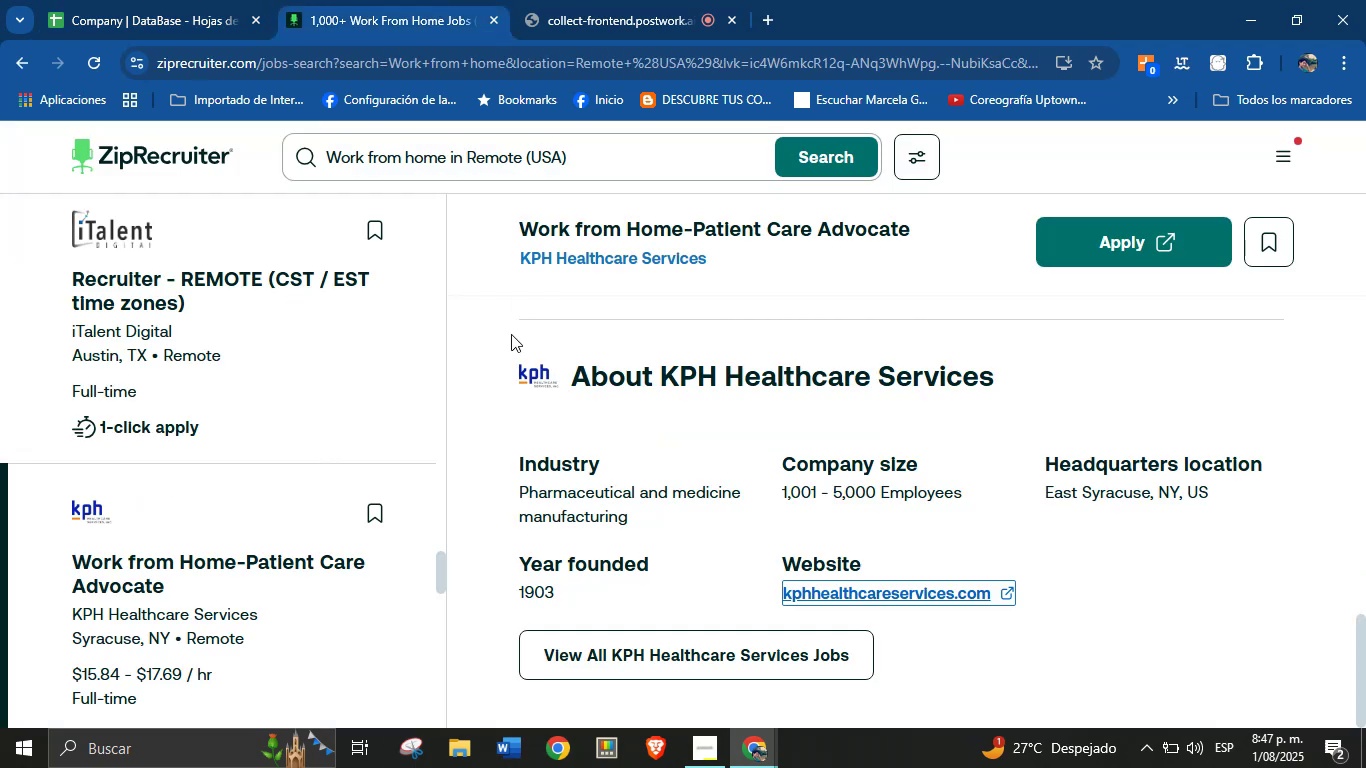 
scroll: coordinate [229, 501], scroll_direction: down, amount: 2.0
 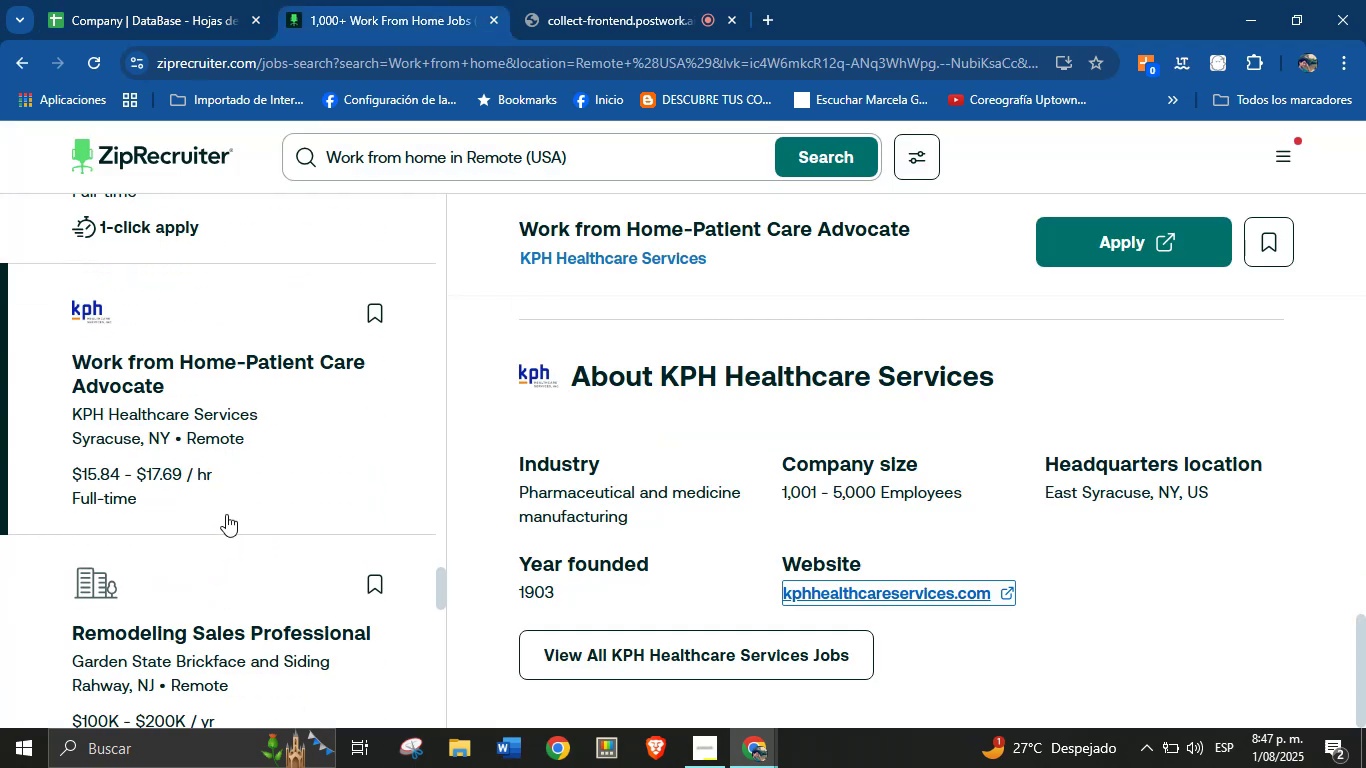 
left_click([160, 585])
 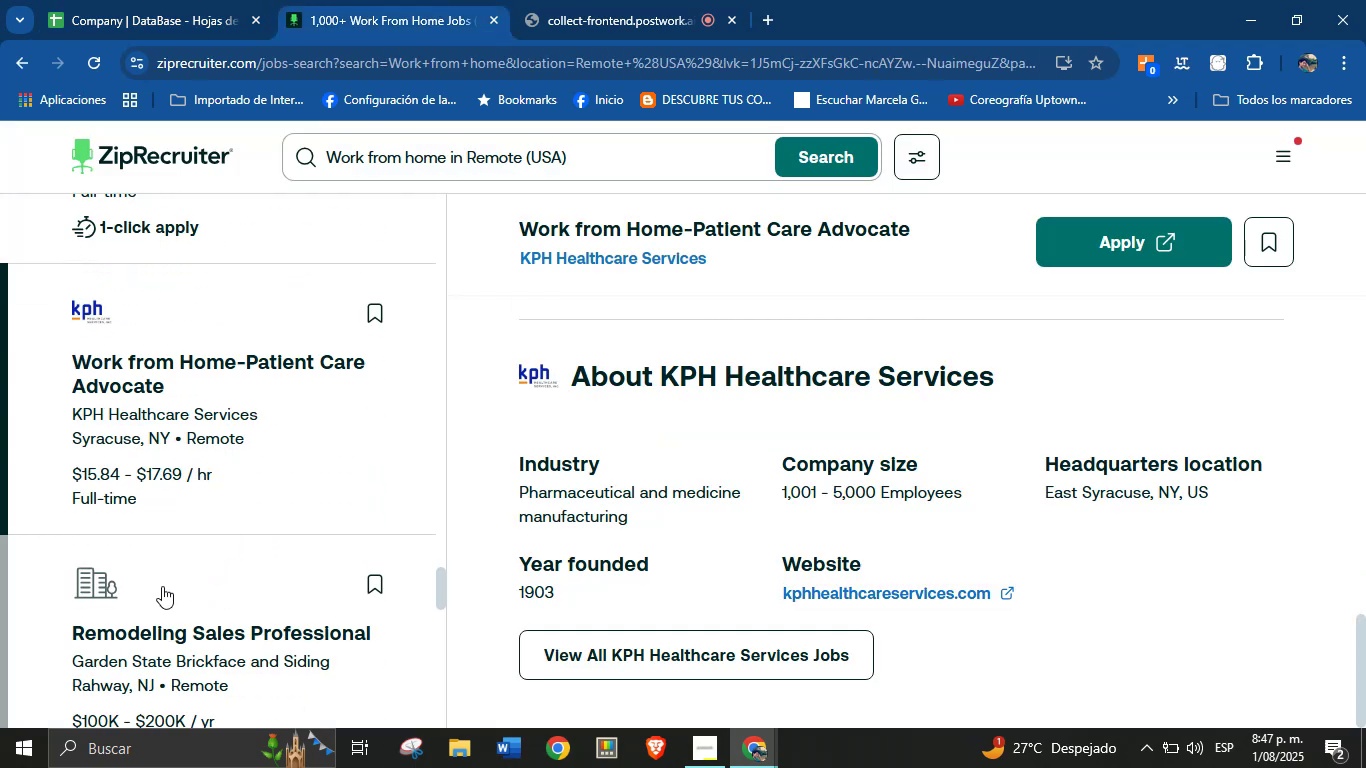 
scroll: coordinate [193, 565], scroll_direction: down, amount: 58.0
 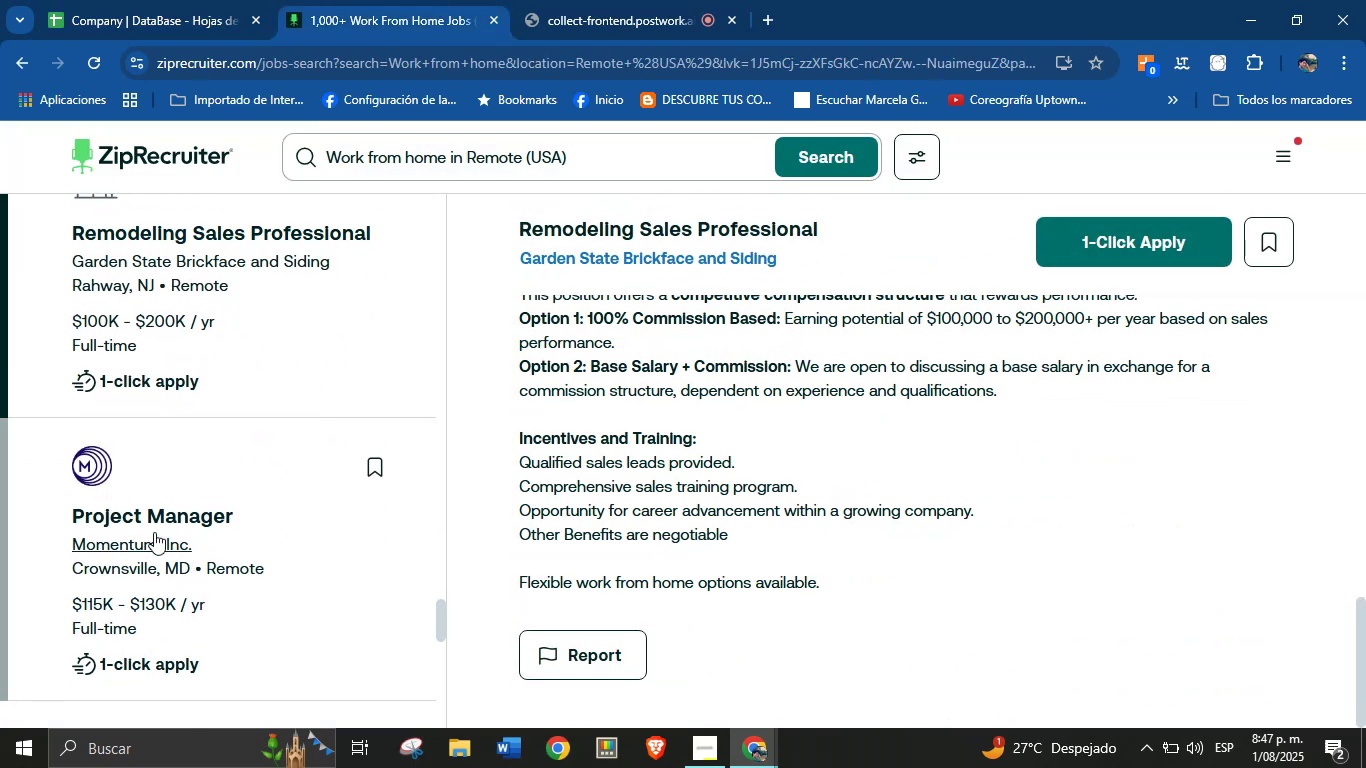 
left_click([109, 487])
 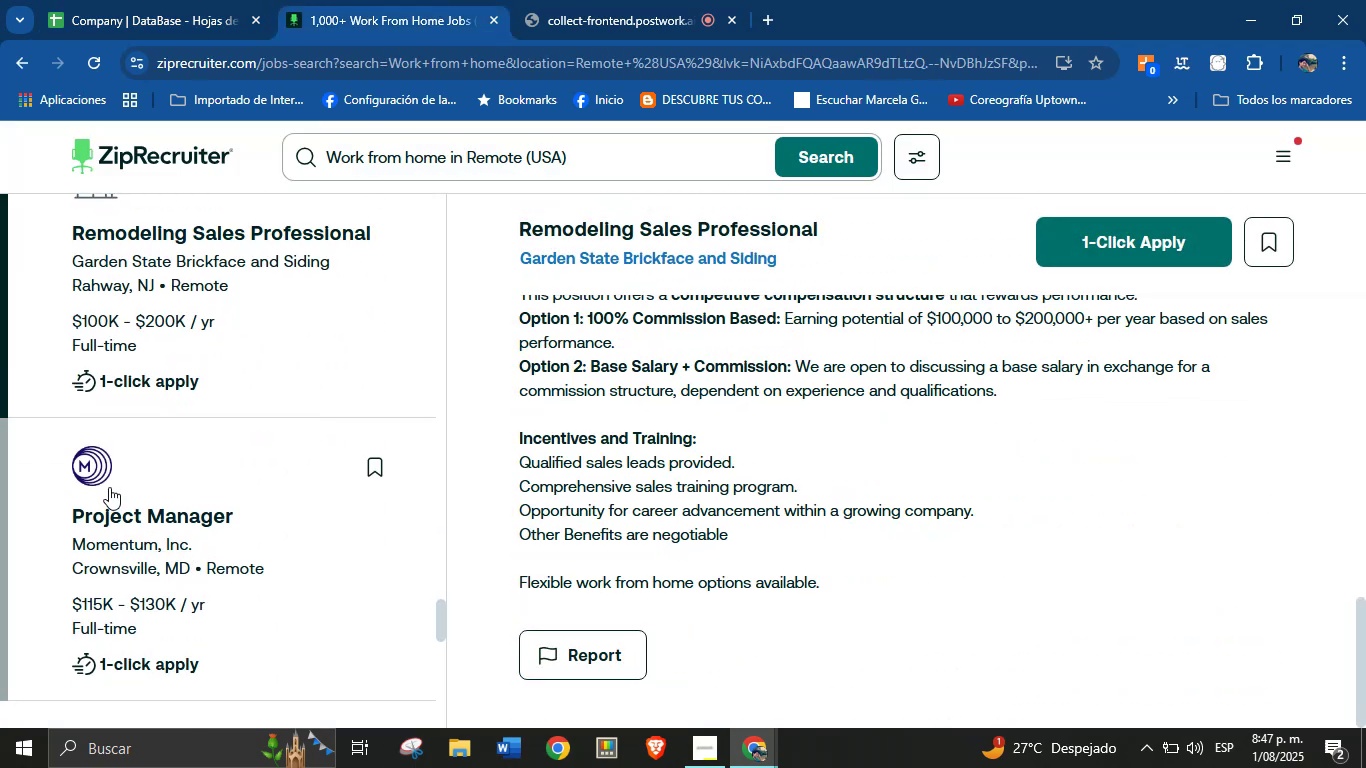 
scroll: coordinate [656, 414], scroll_direction: down, amount: 51.0
 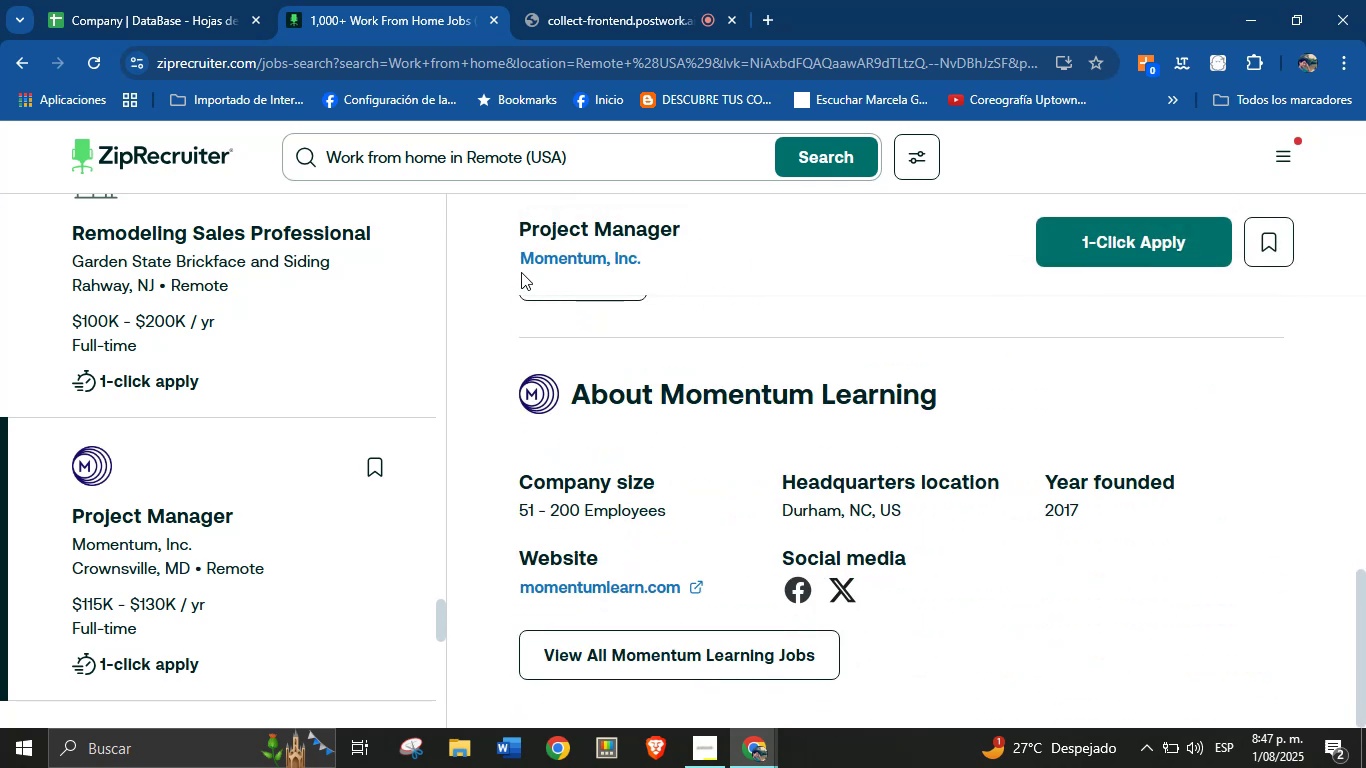 
left_click_drag(start_coordinate=[511, 260], to_coordinate=[657, 266])
 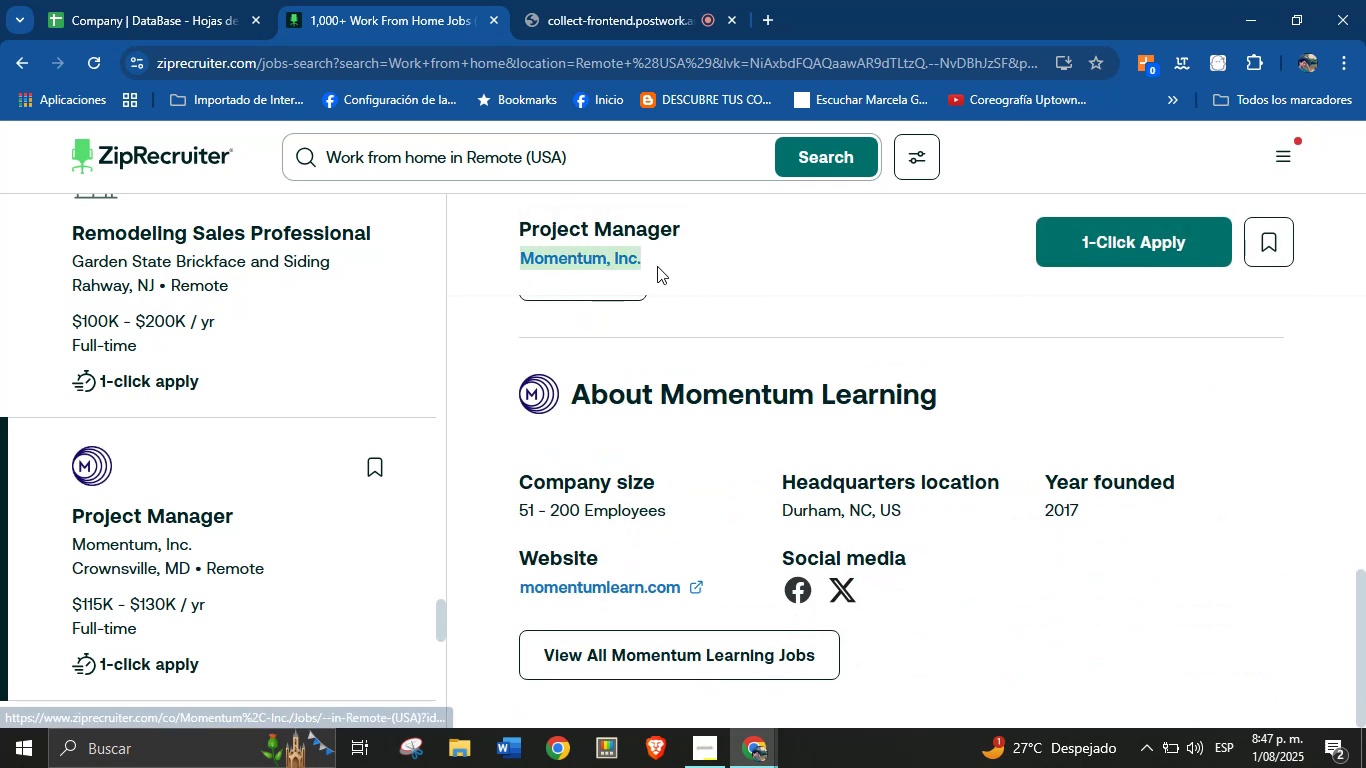 
key(Control+C)
 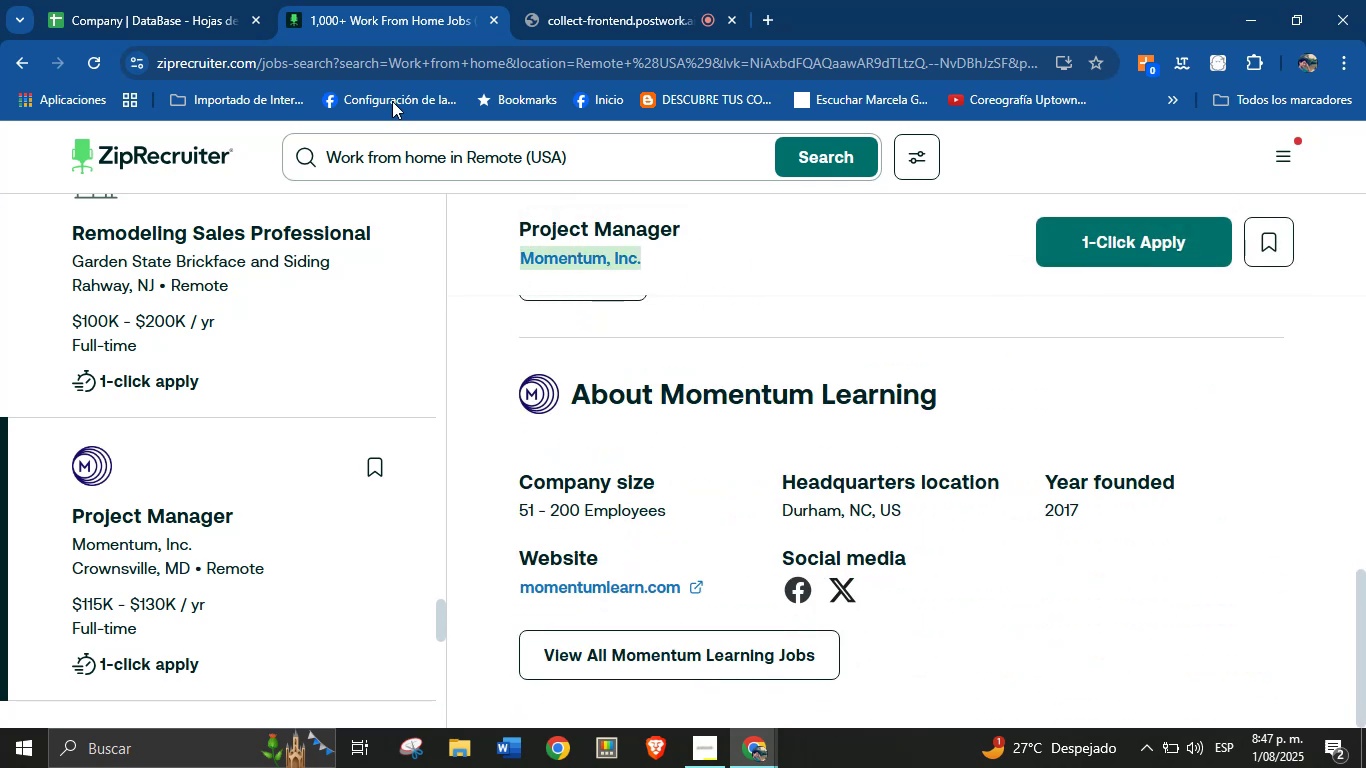 
left_click([204, 0])
 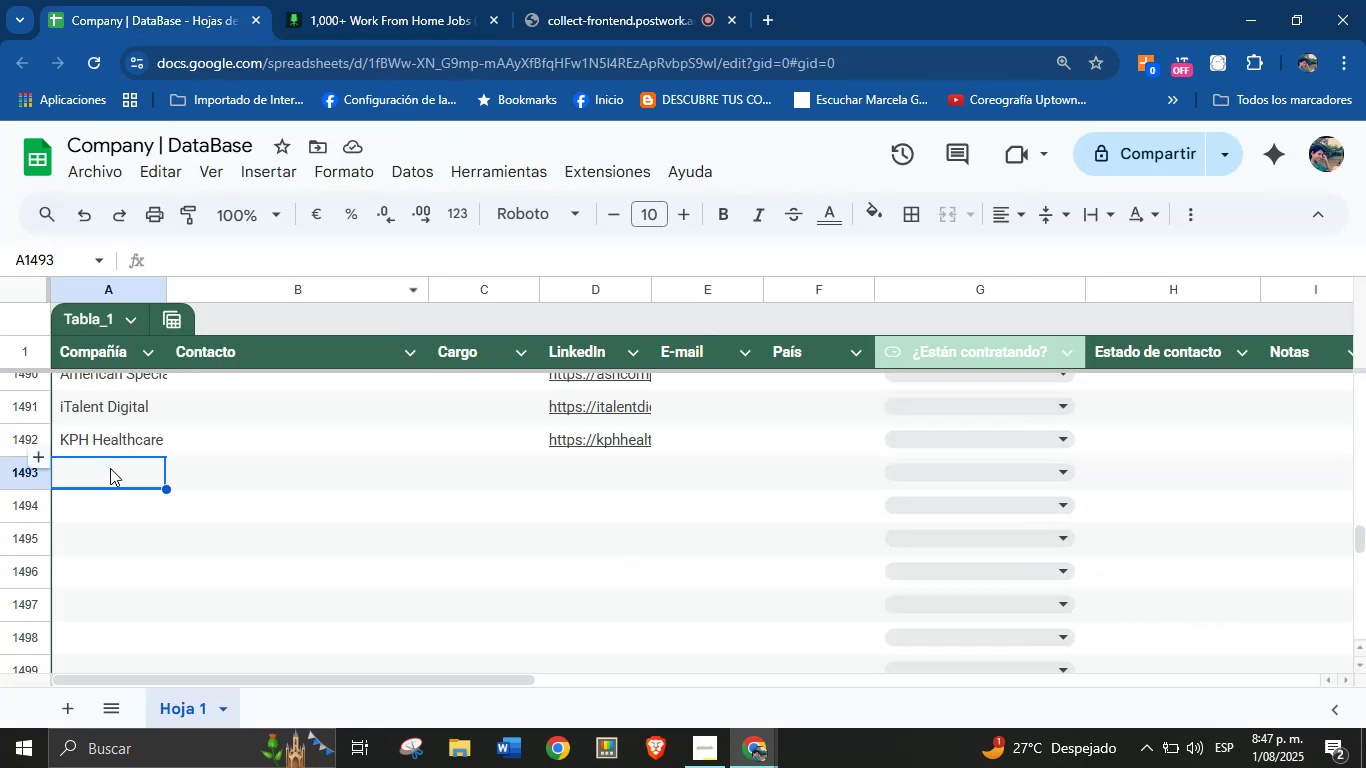 
left_click([124, 470])
 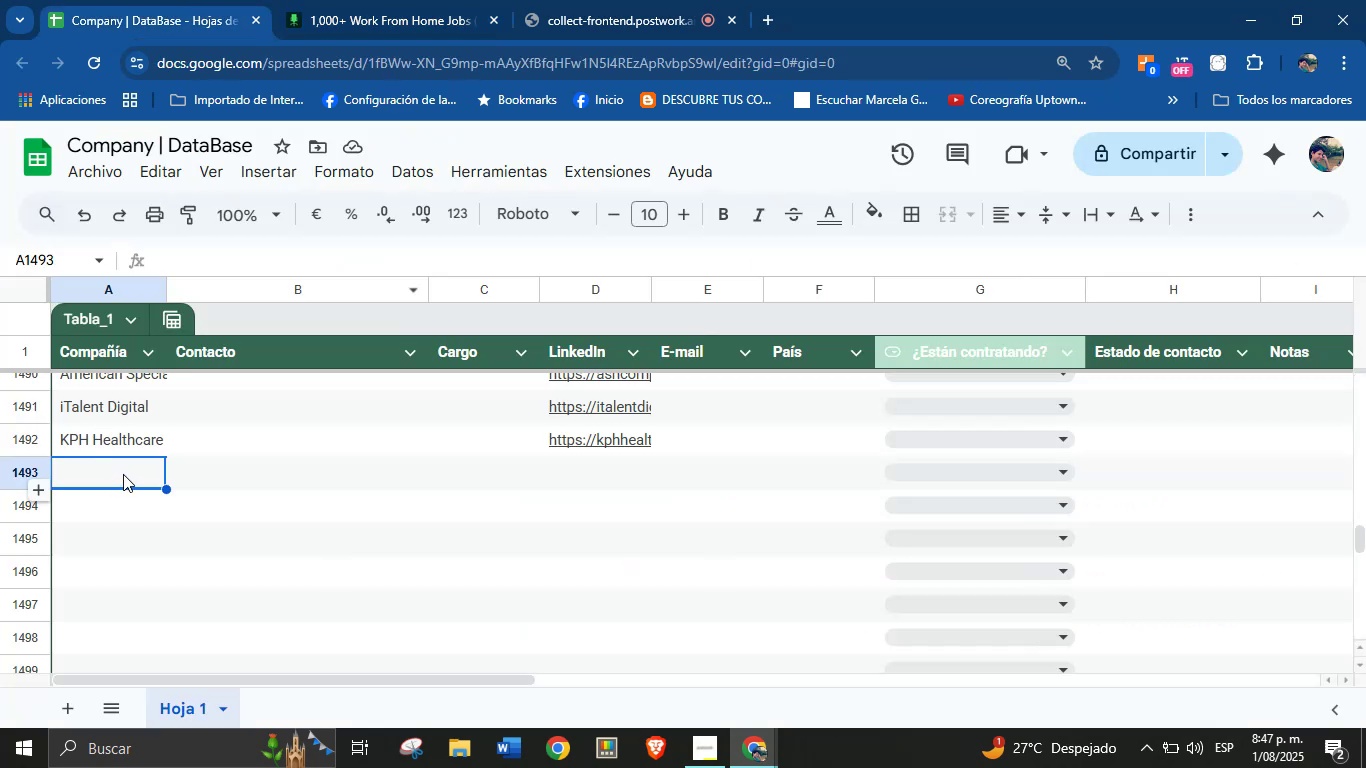 
key(Control+V)
 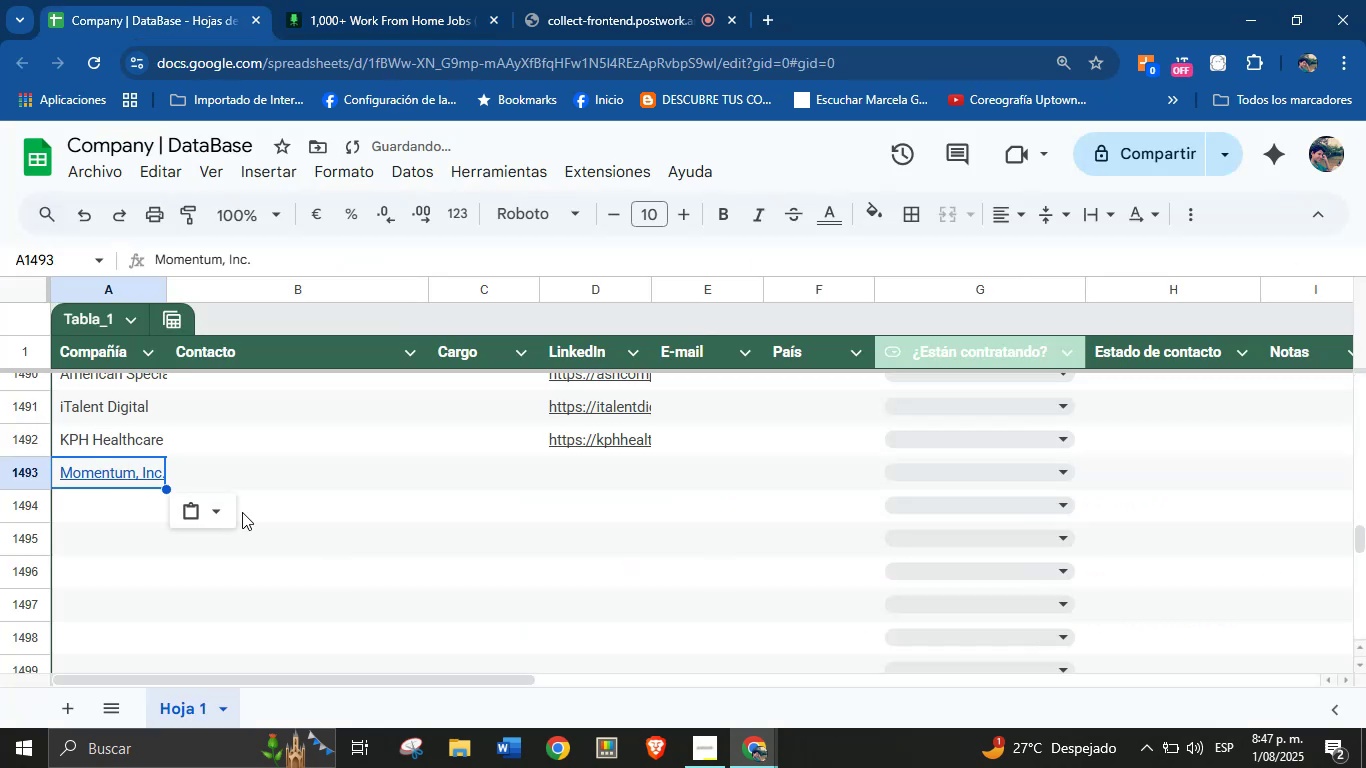 
left_click([222, 512])
 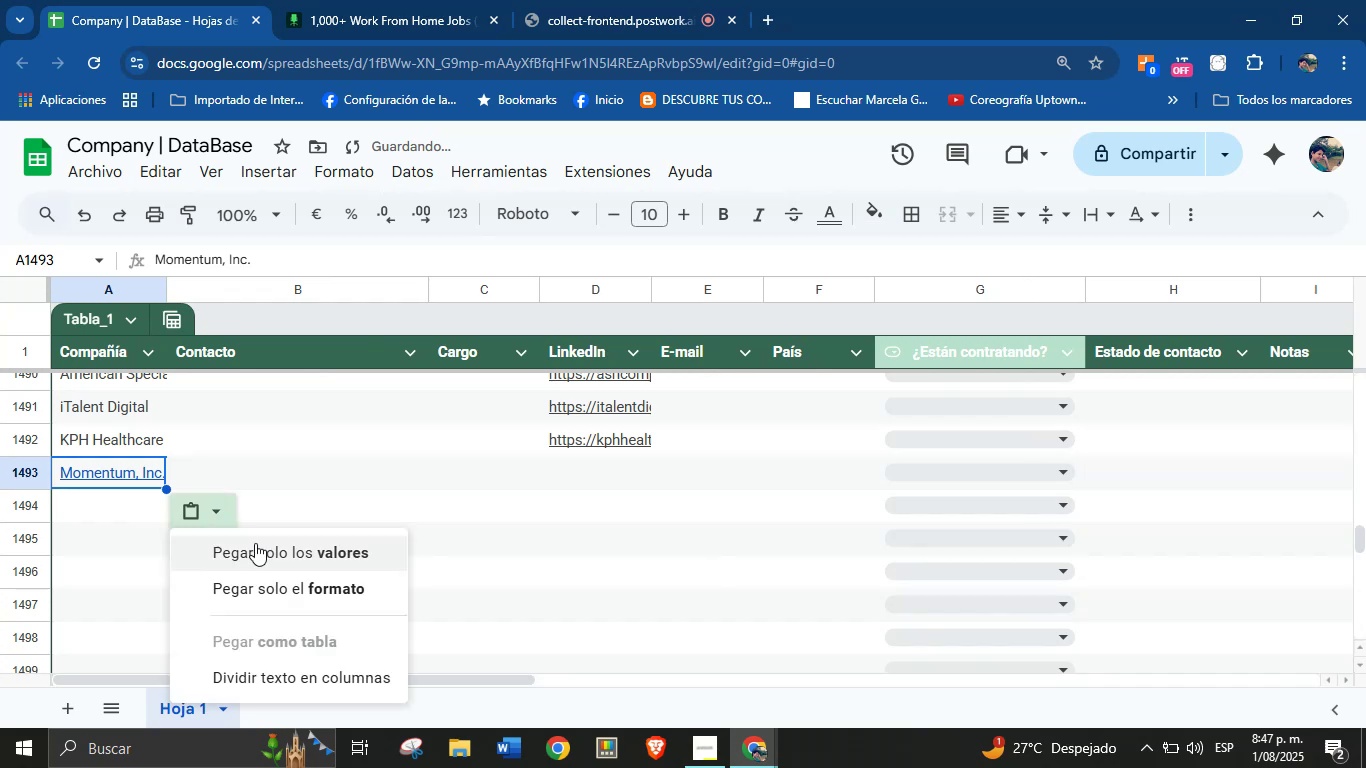 
left_click([267, 555])
 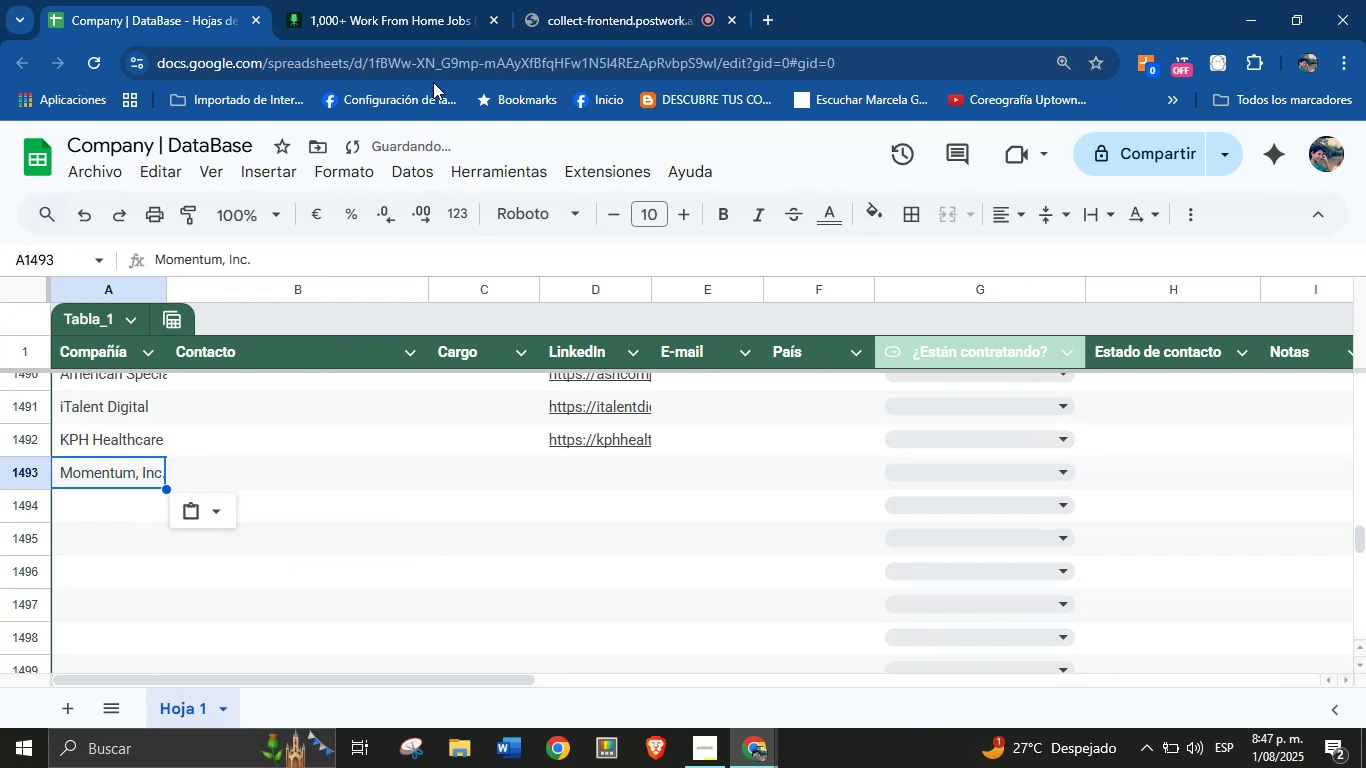 
left_click([485, 0])
 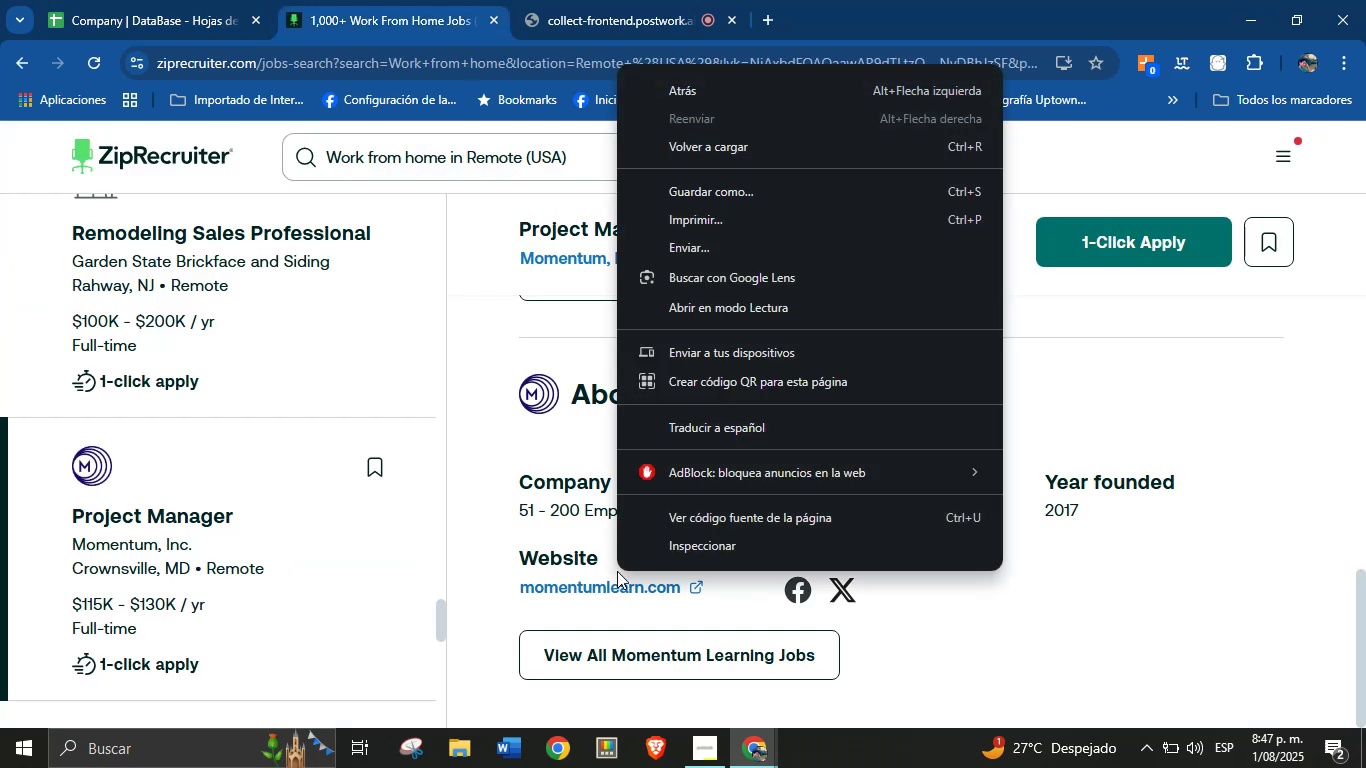 
right_click([568, 587])
 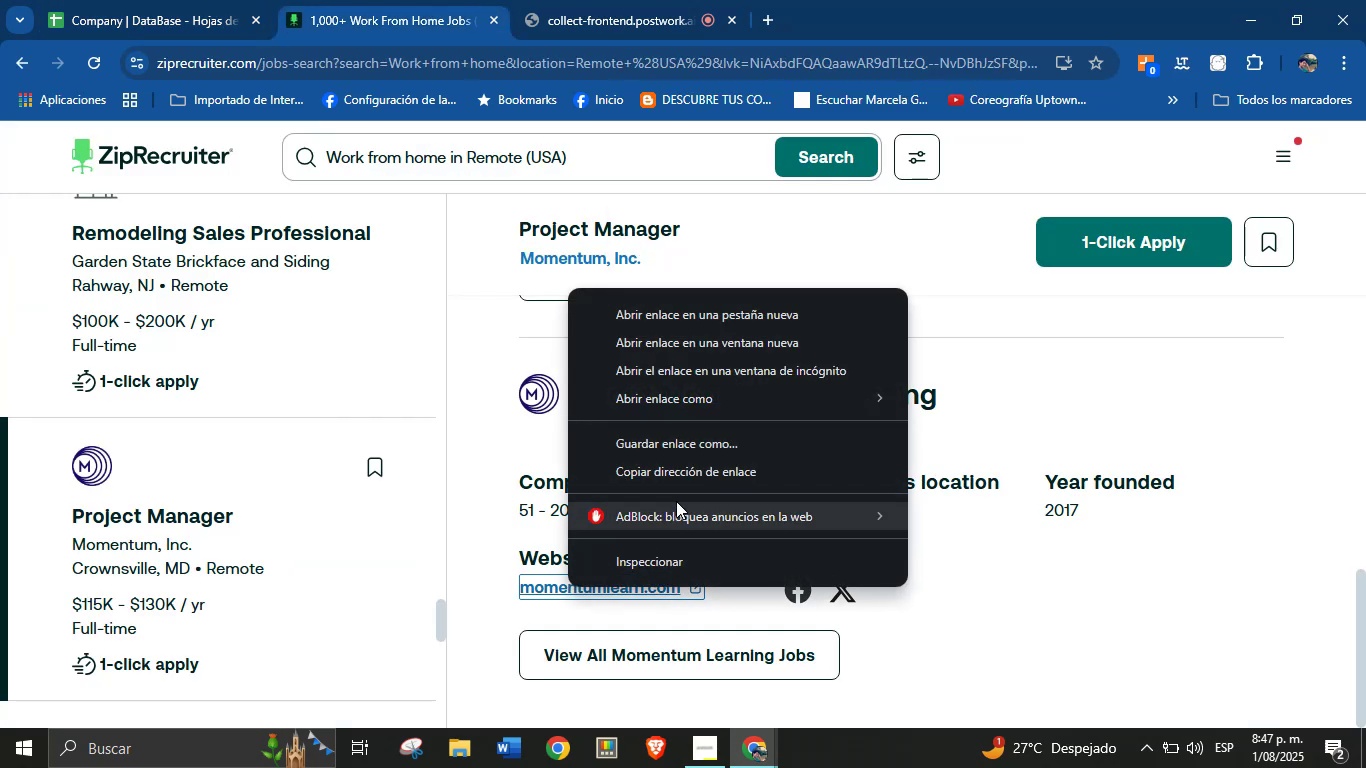 
left_click([686, 479])
 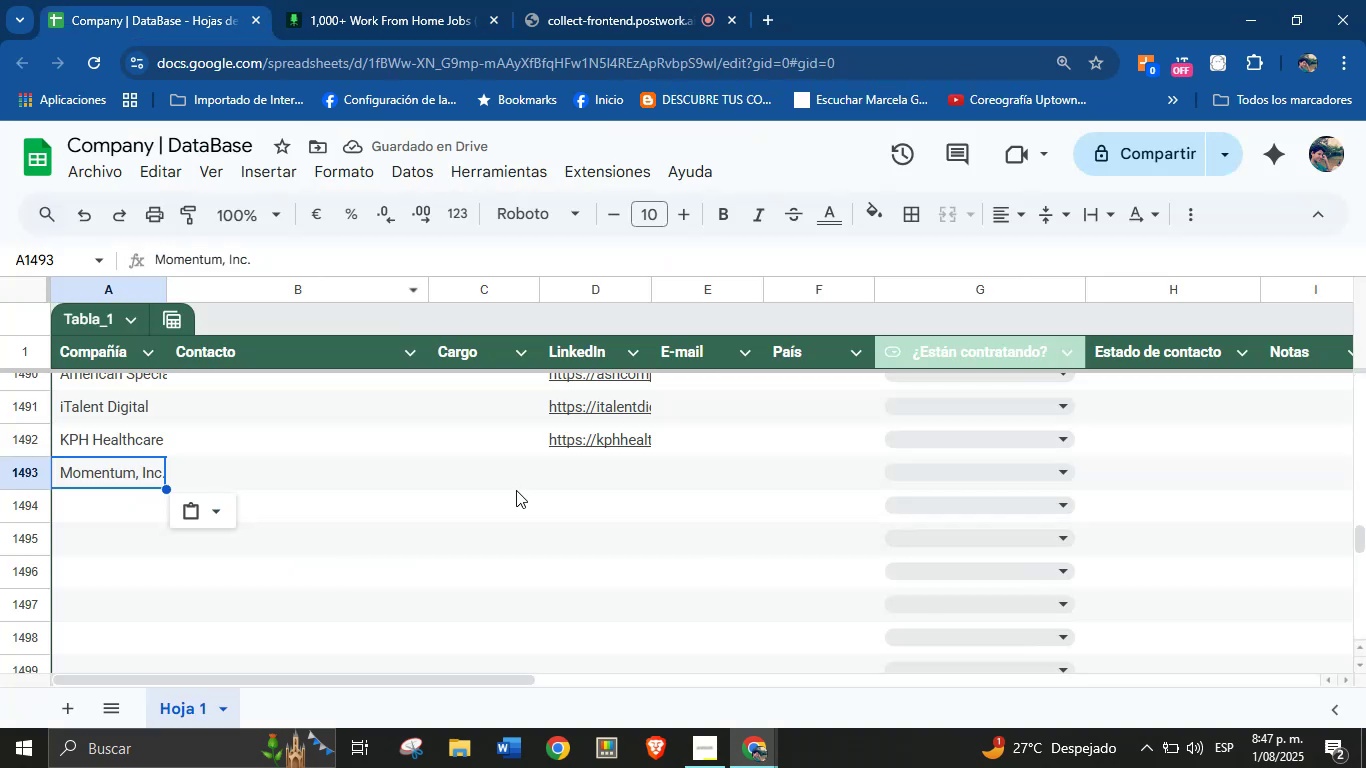 
key(Control+V)
 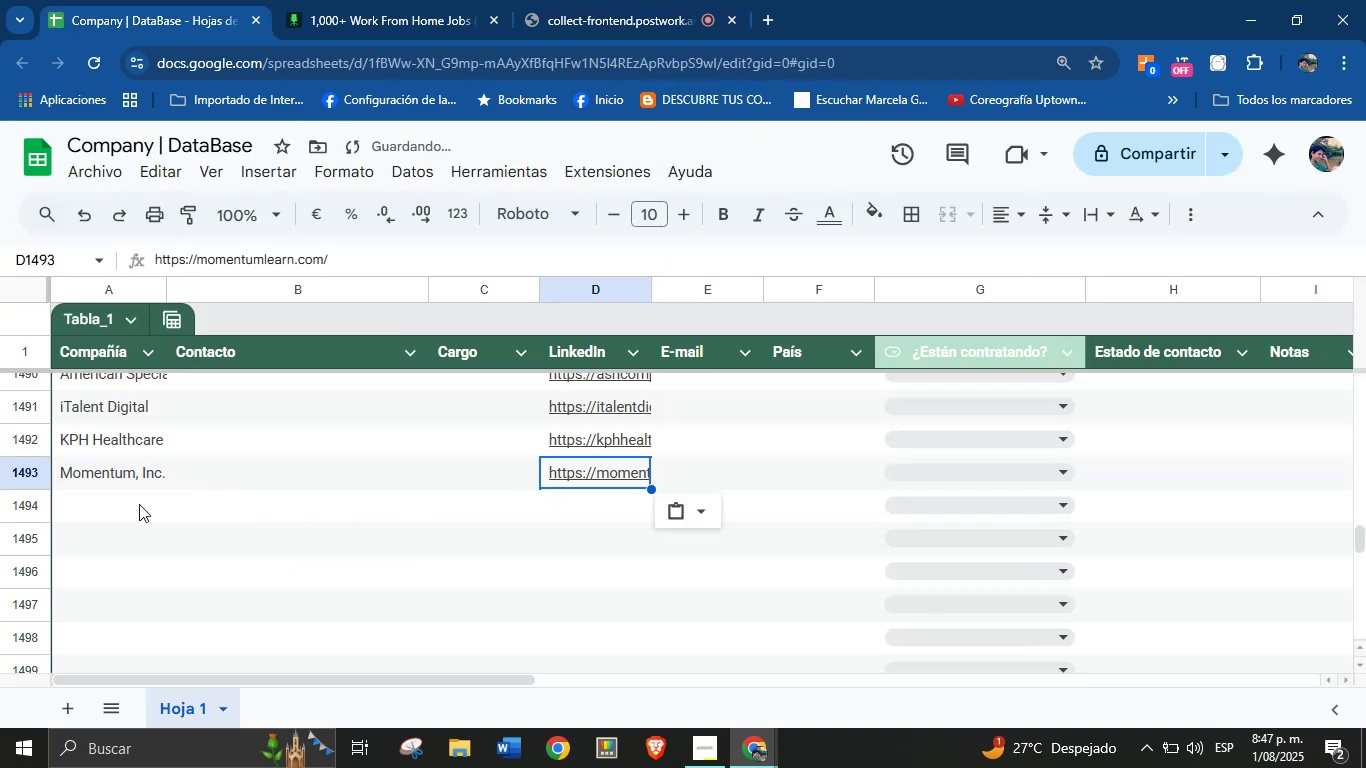 
left_click([74, 507])
 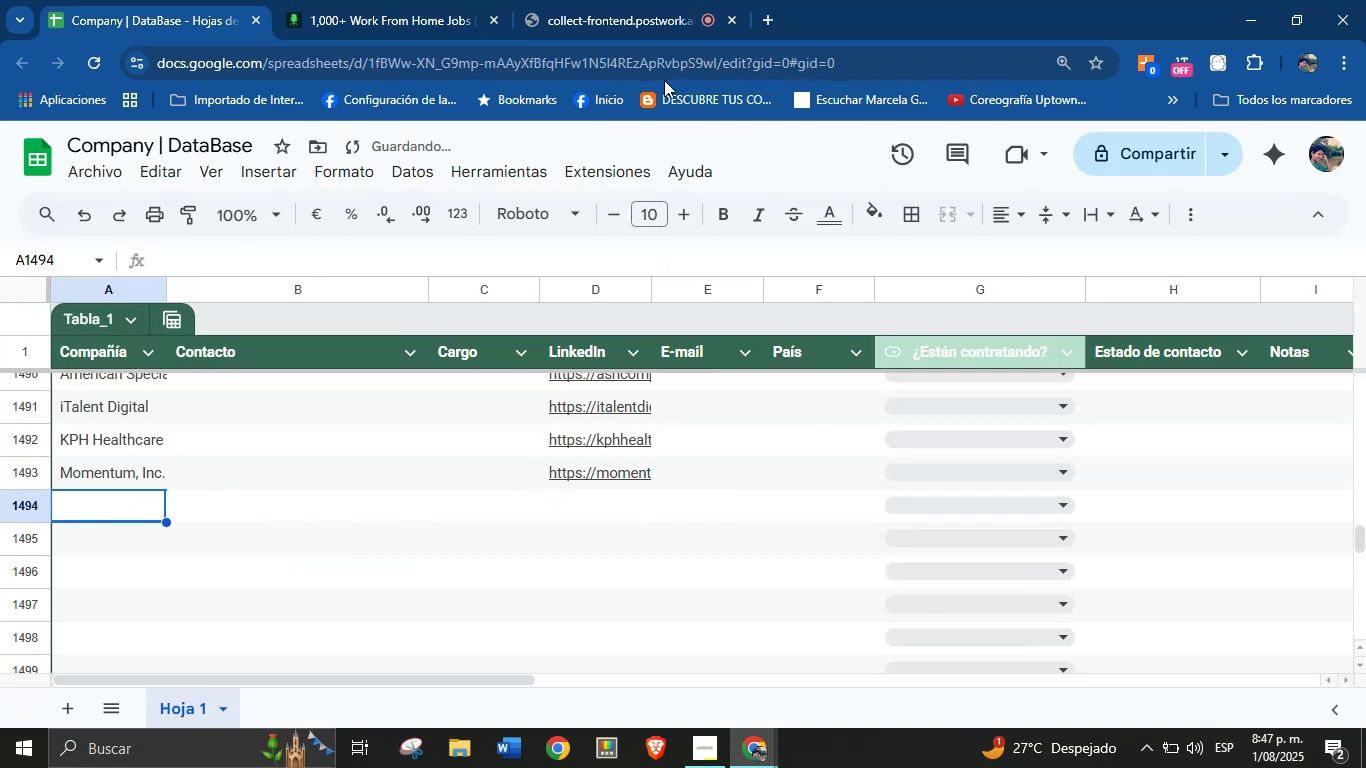 
left_click([444, 0])
 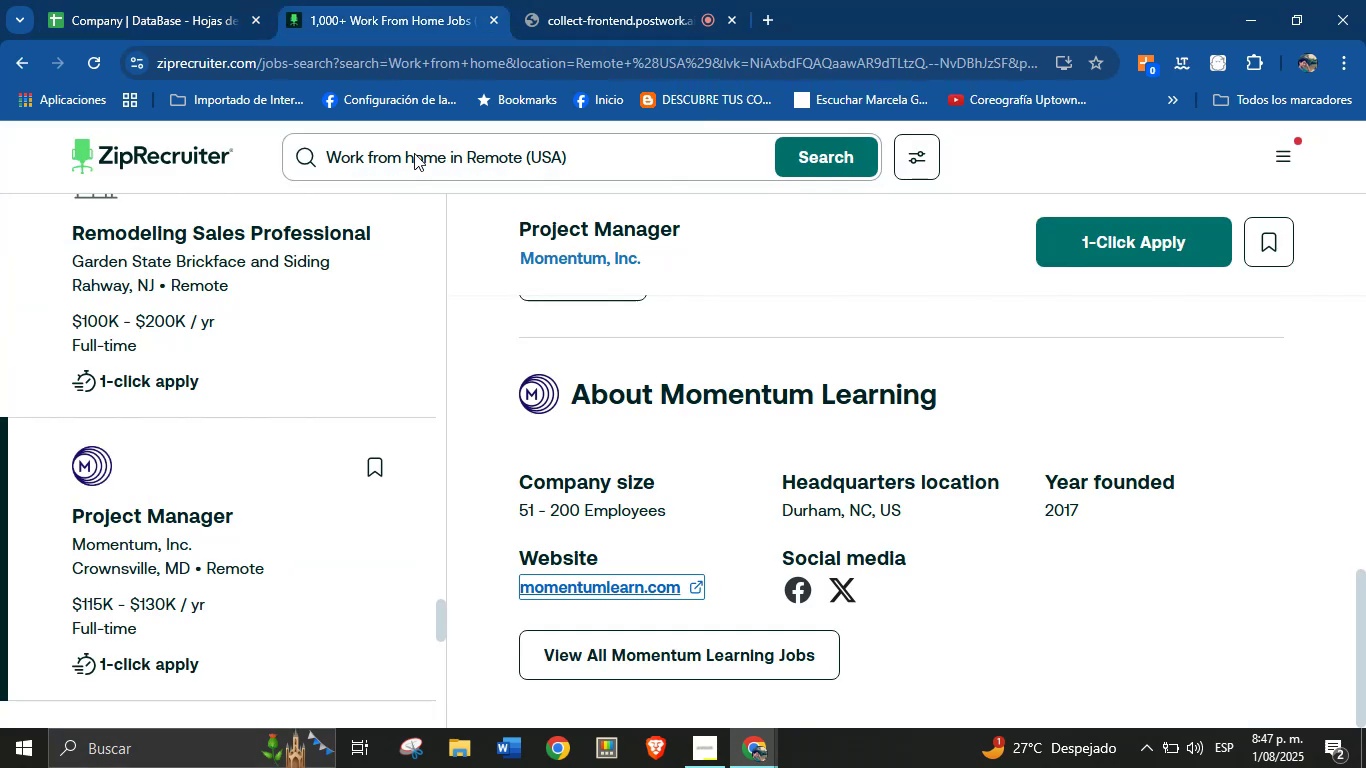 
scroll: coordinate [331, 430], scroll_direction: down, amount: 34.0
 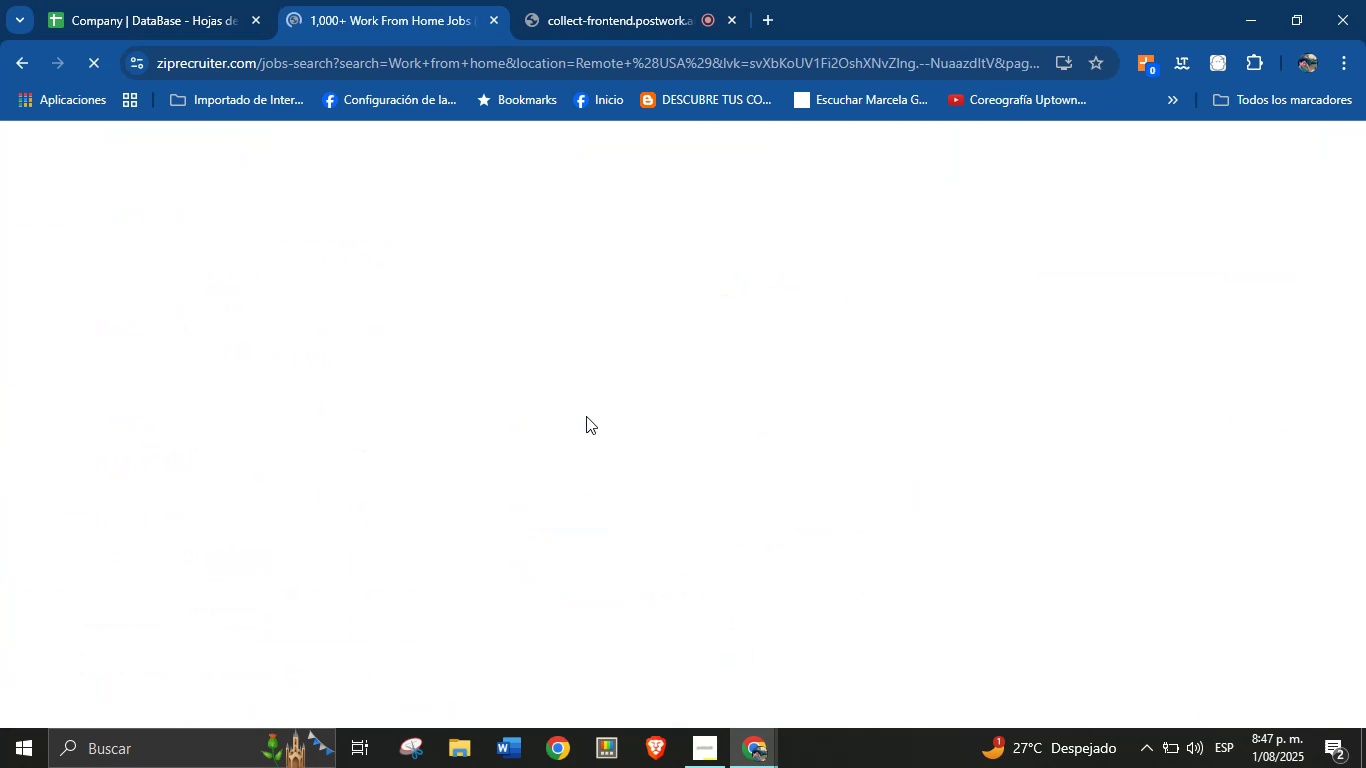 
wait(5.9)
 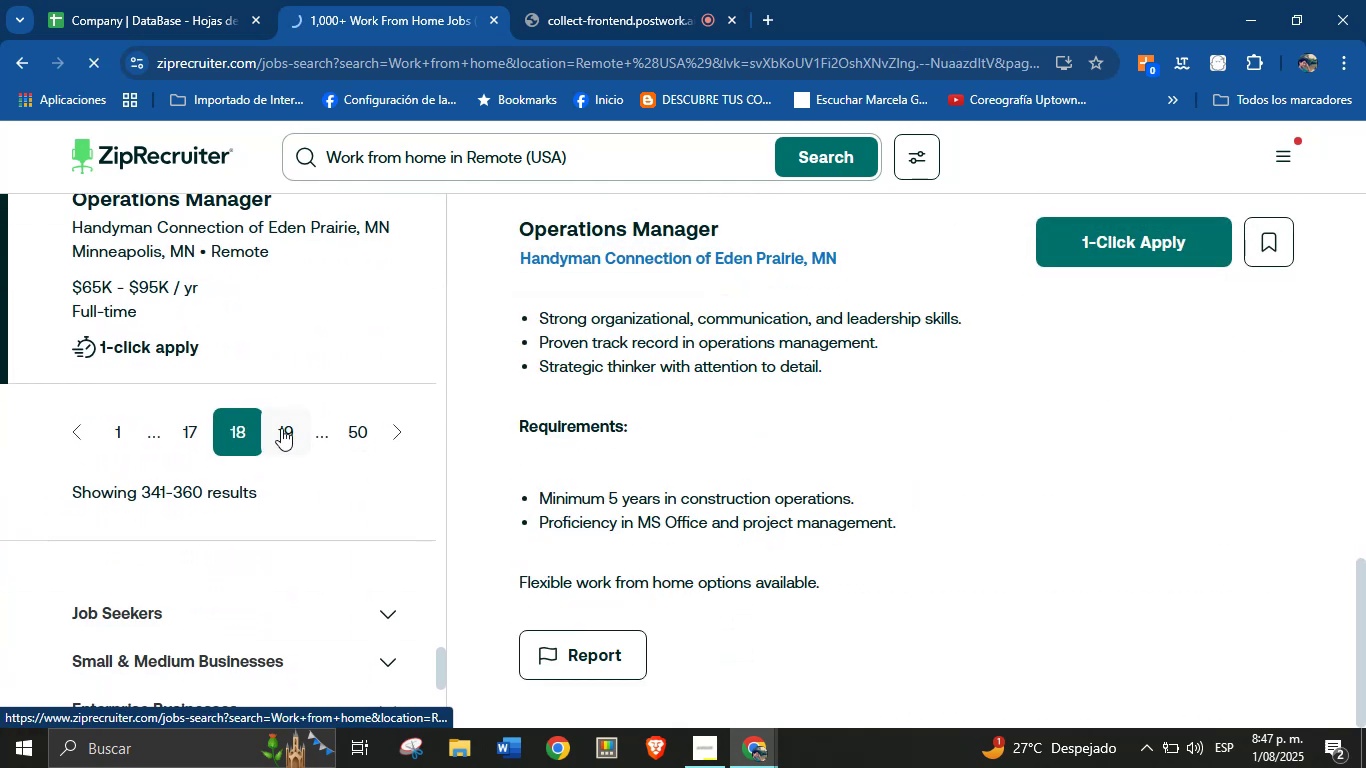 
scroll: coordinate [205, 386], scroll_direction: down, amount: 8.0
 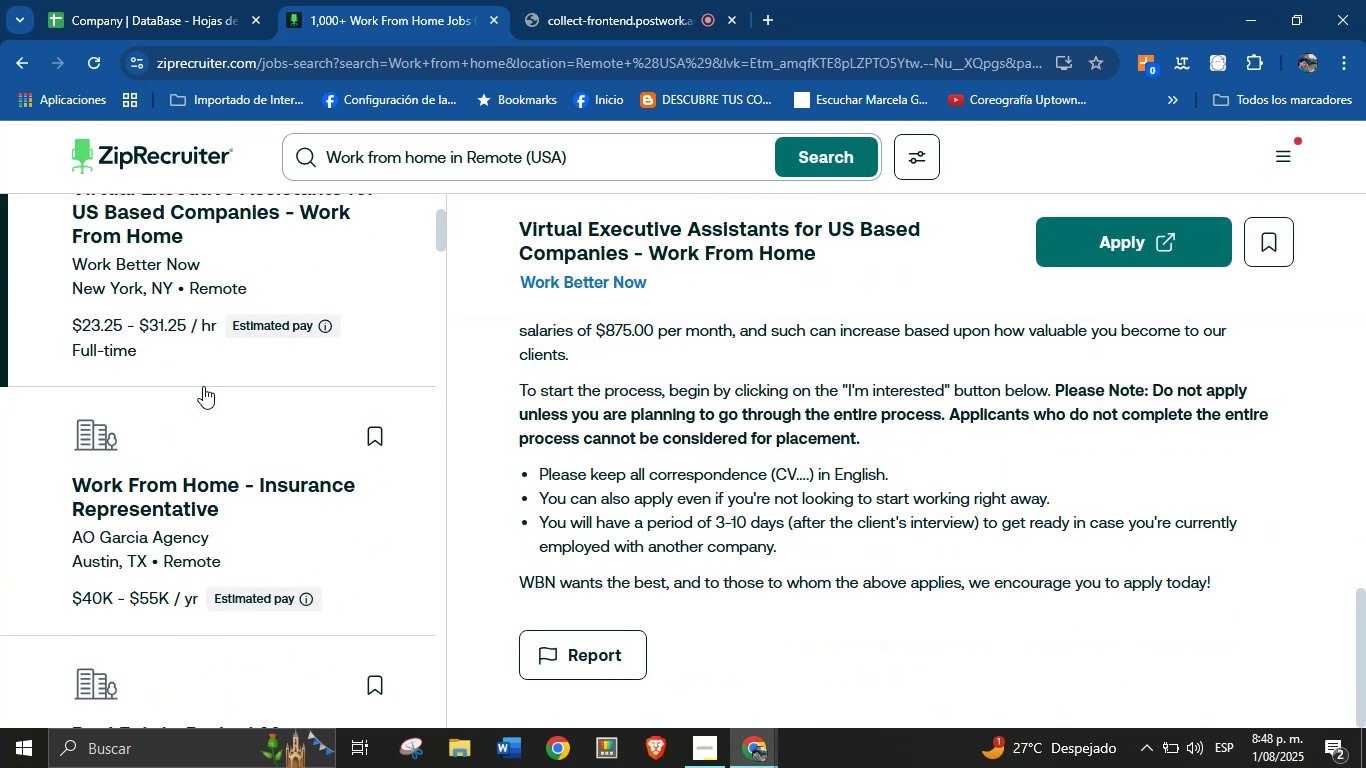 
left_click([145, 401])
 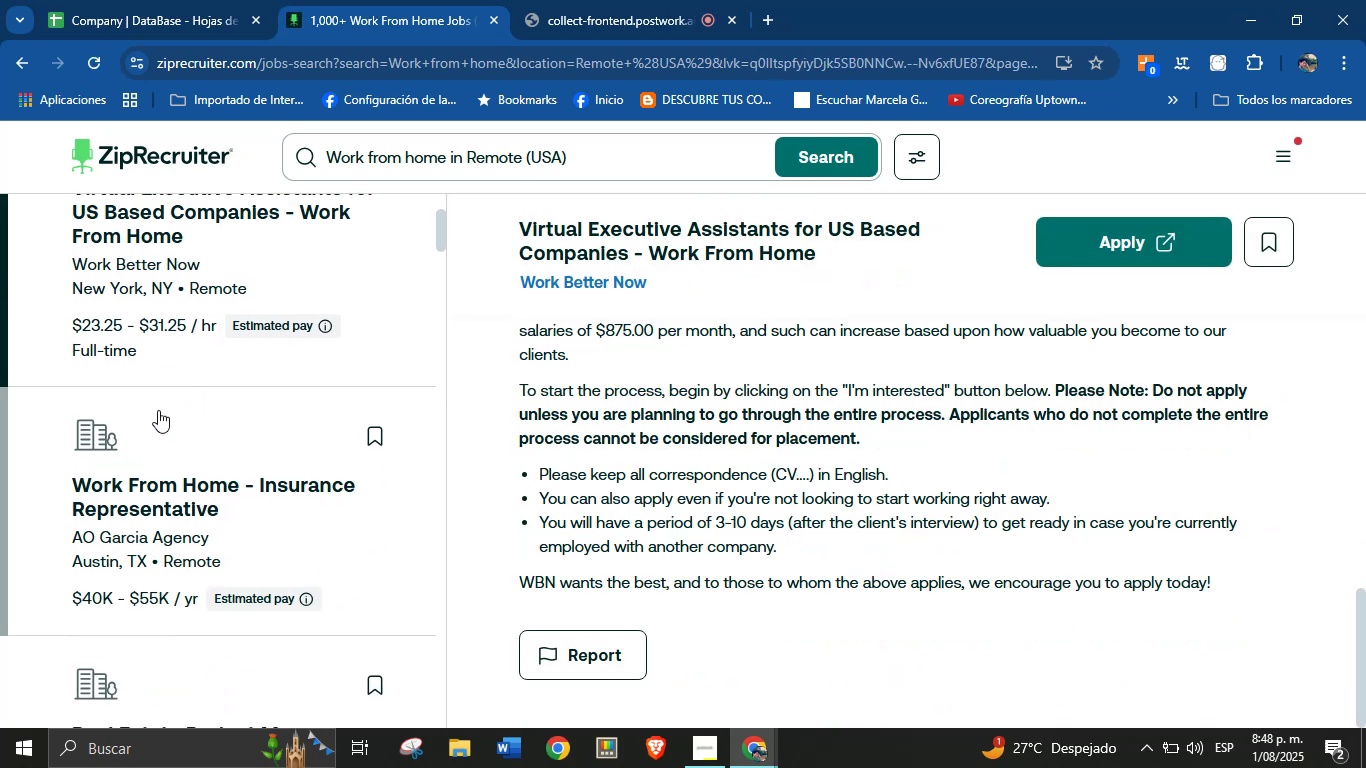 
scroll: coordinate [166, 519], scroll_direction: down, amount: 33.0
 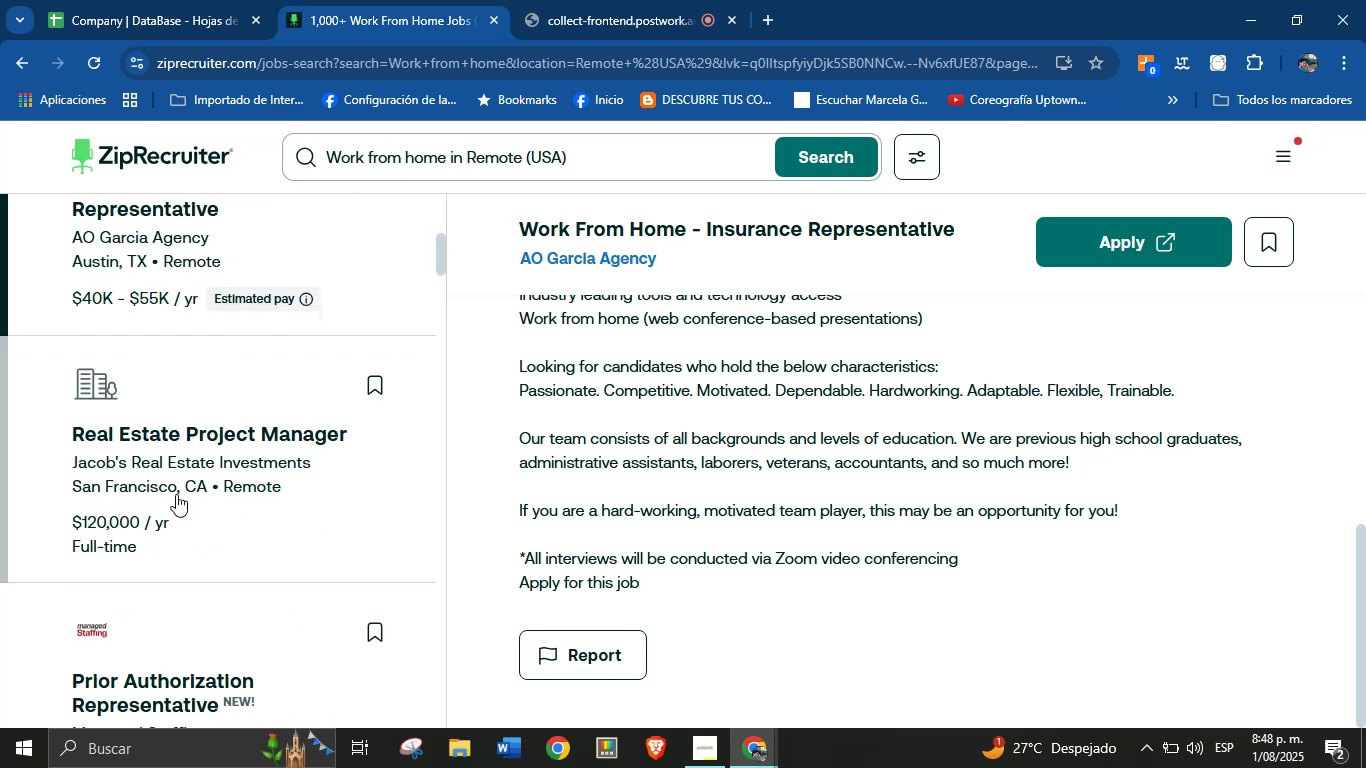 
left_click([157, 404])
 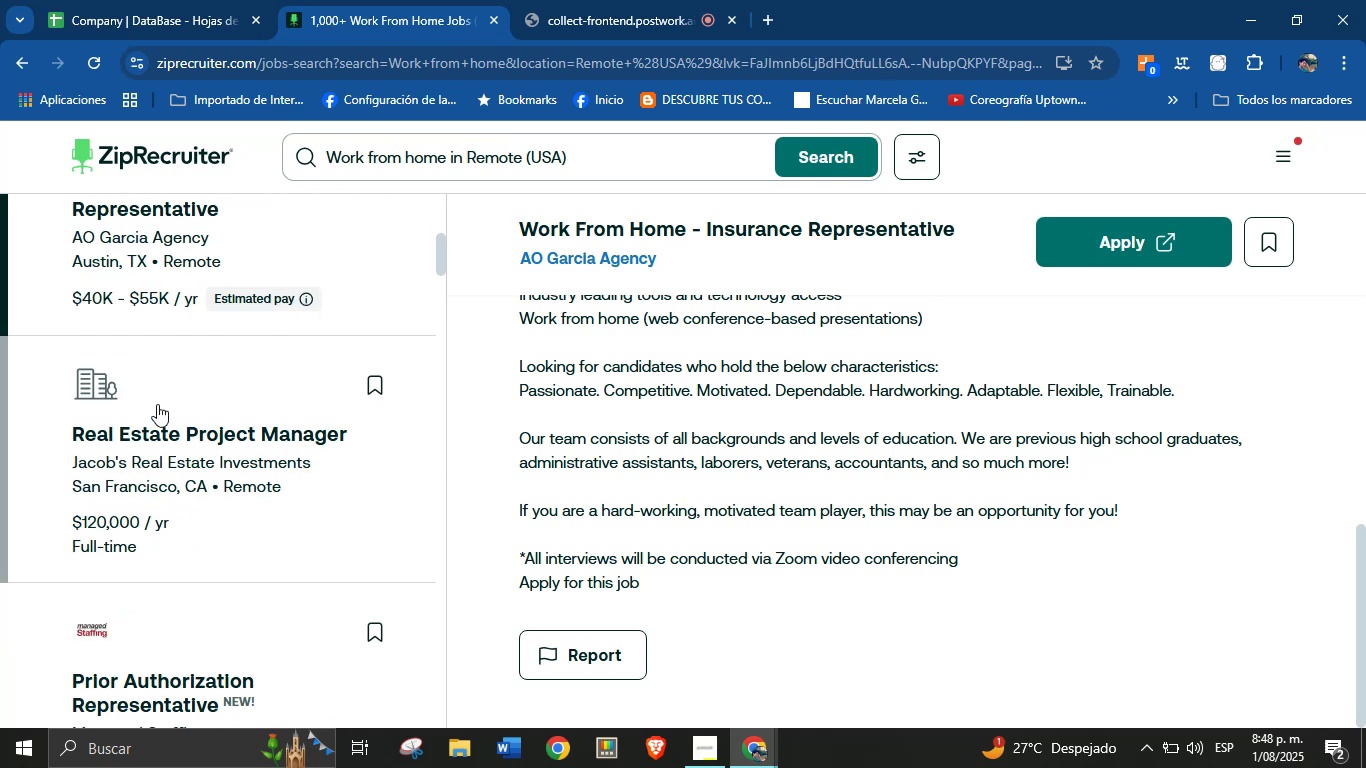 
scroll: coordinate [289, 443], scroll_direction: down, amount: 42.0
 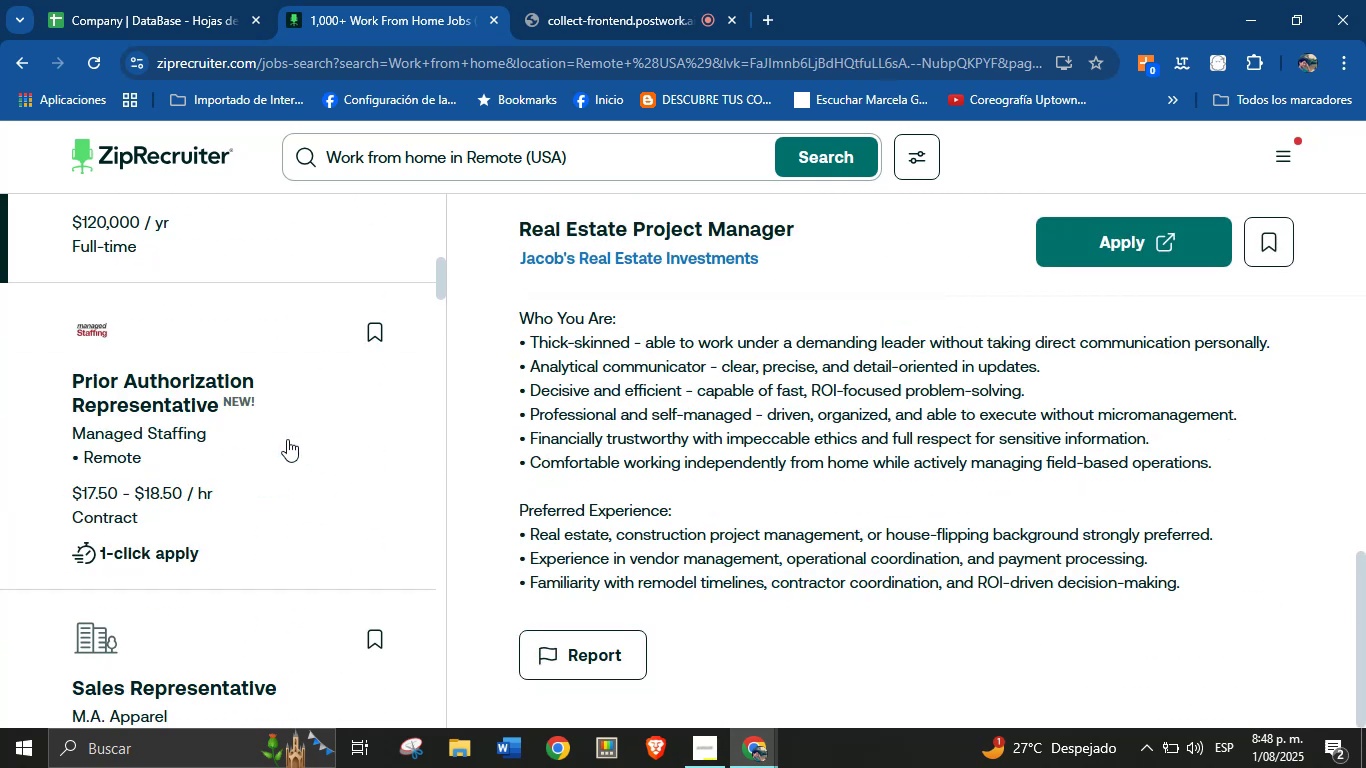 
left_click([218, 306])
 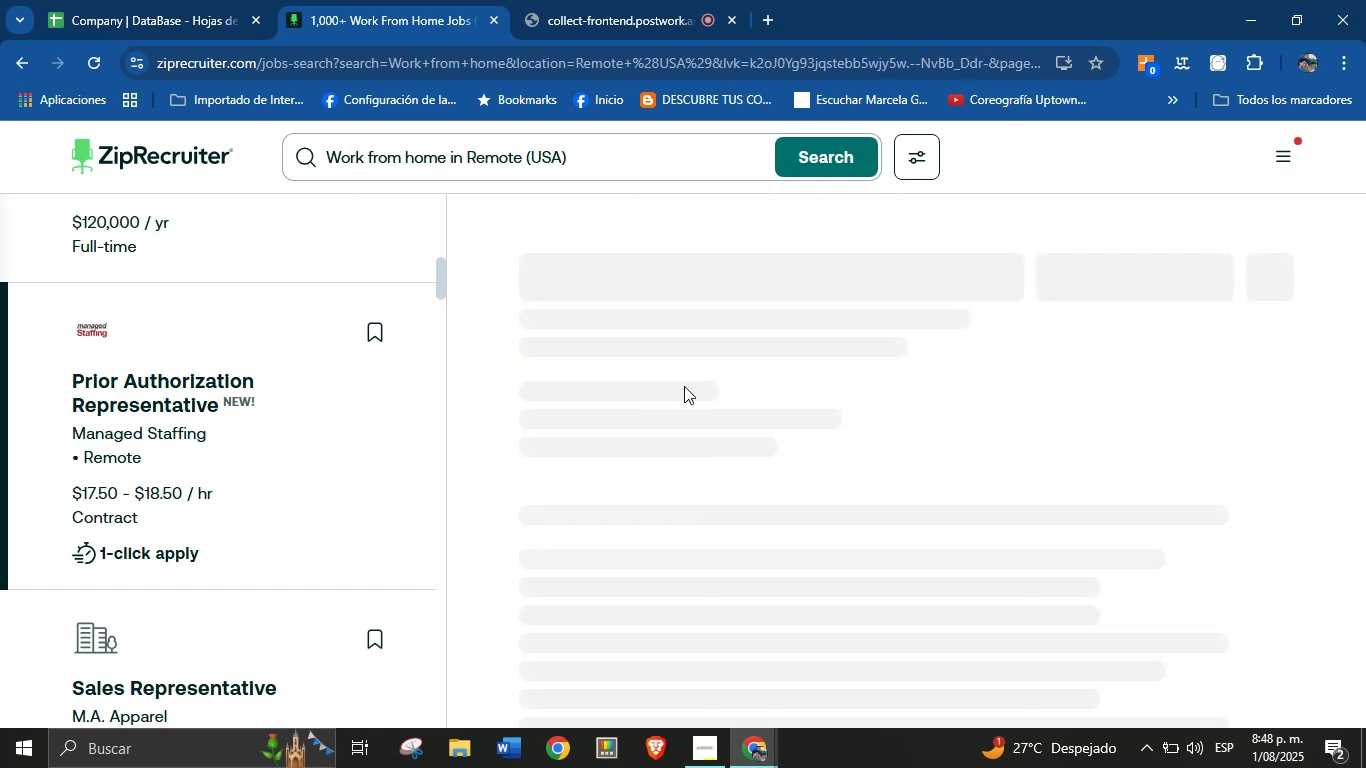 
scroll: coordinate [782, 370], scroll_direction: down, amount: 36.0
 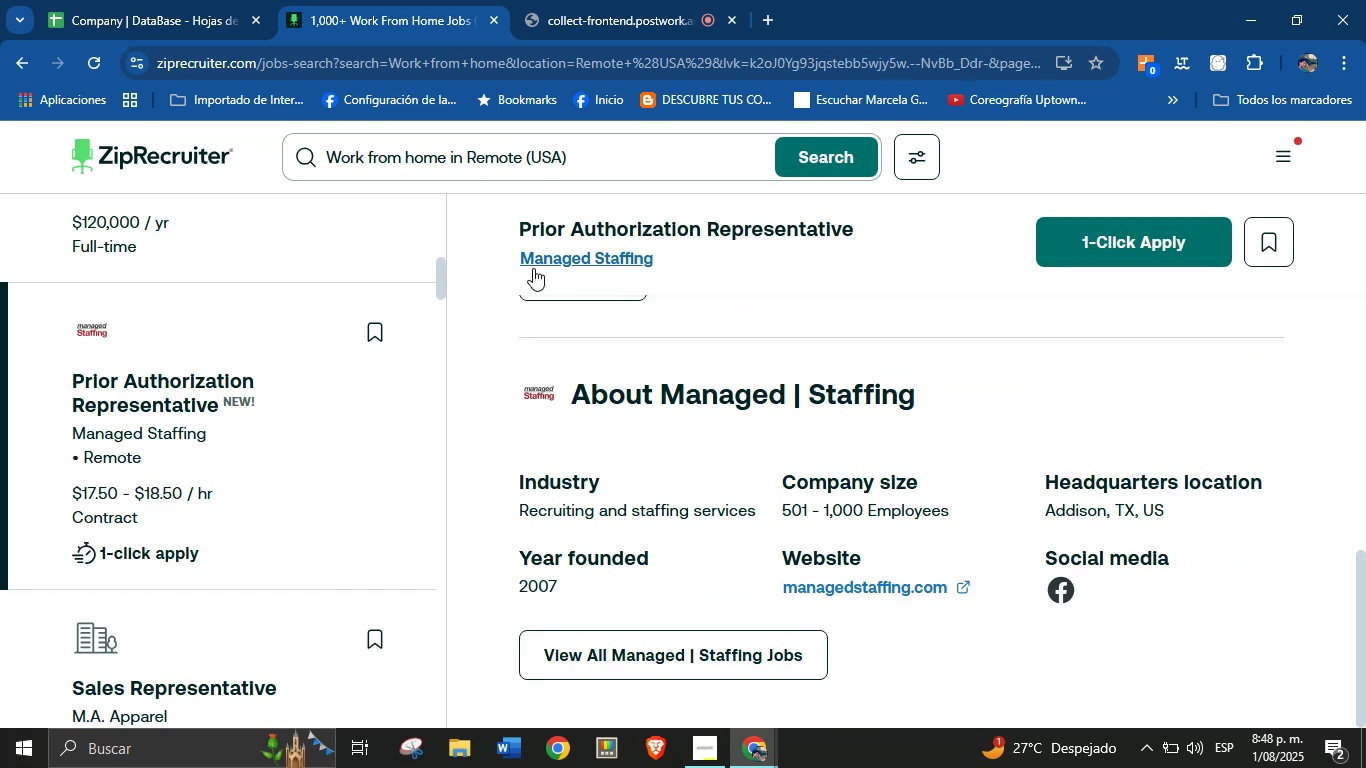 
left_click_drag(start_coordinate=[497, 259], to_coordinate=[657, 275])
 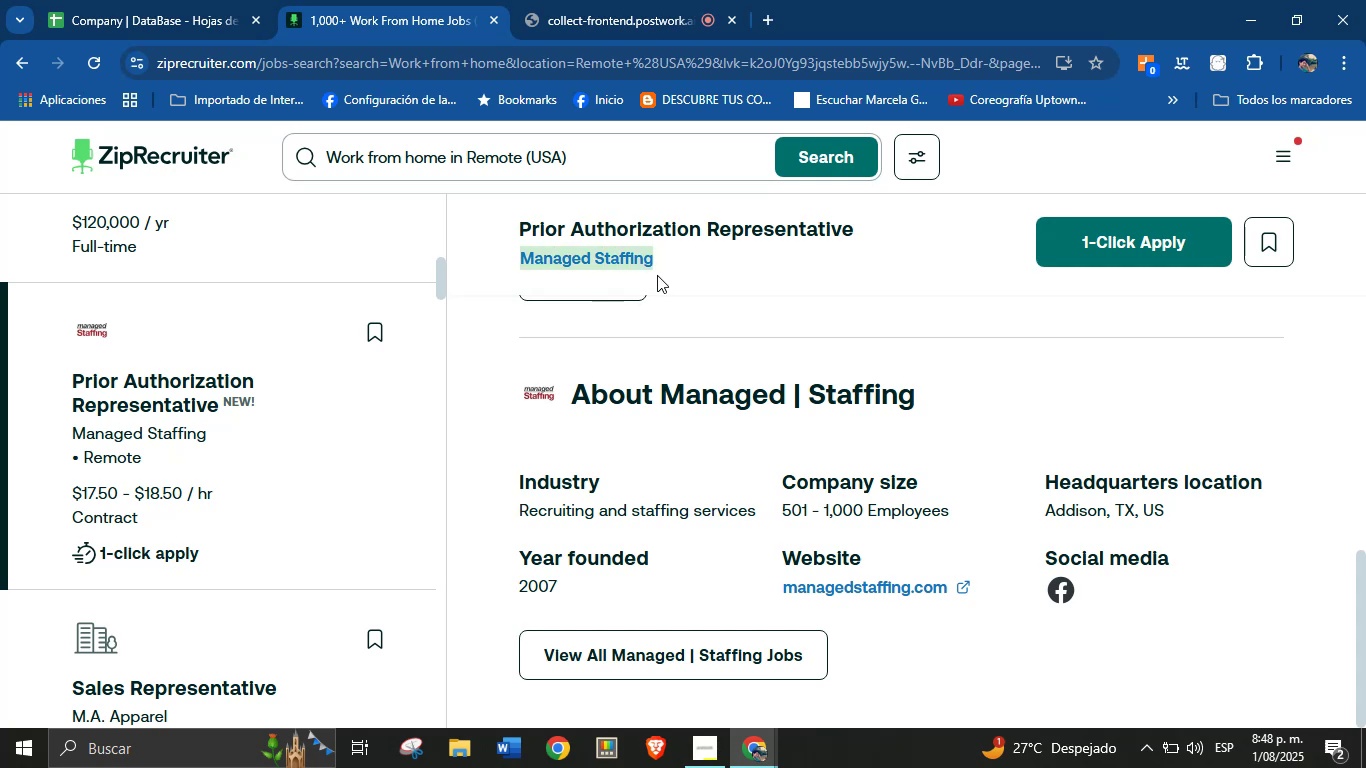 
key(Control+C)
 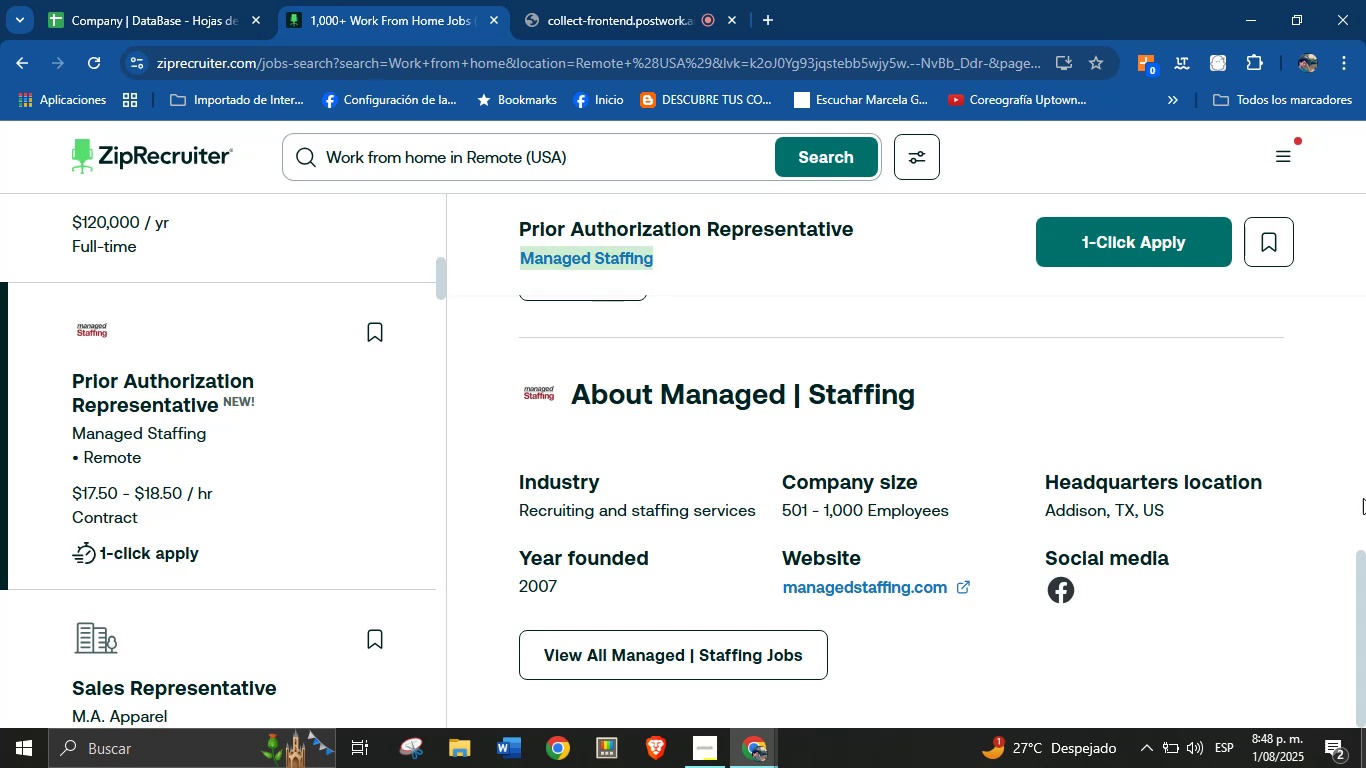 
left_click([72, 0])
 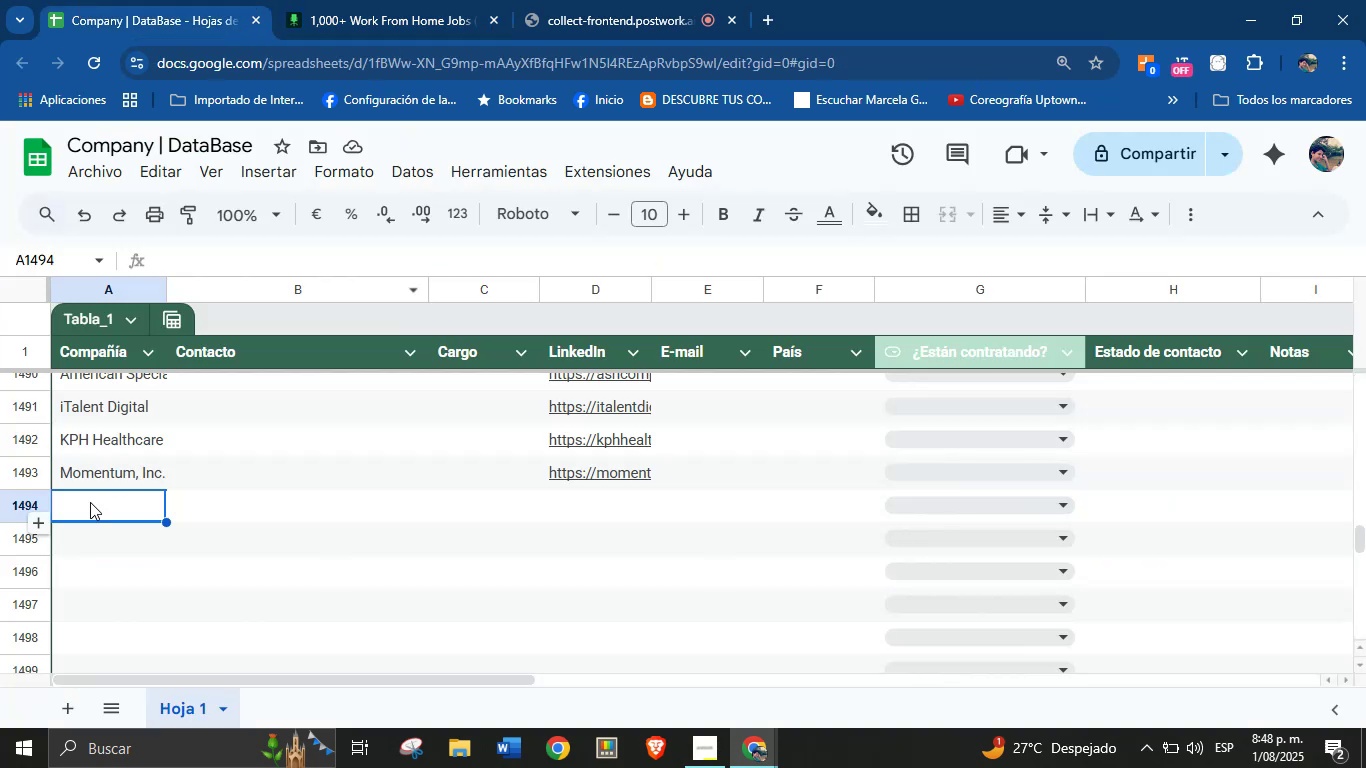 
left_click([90, 502])
 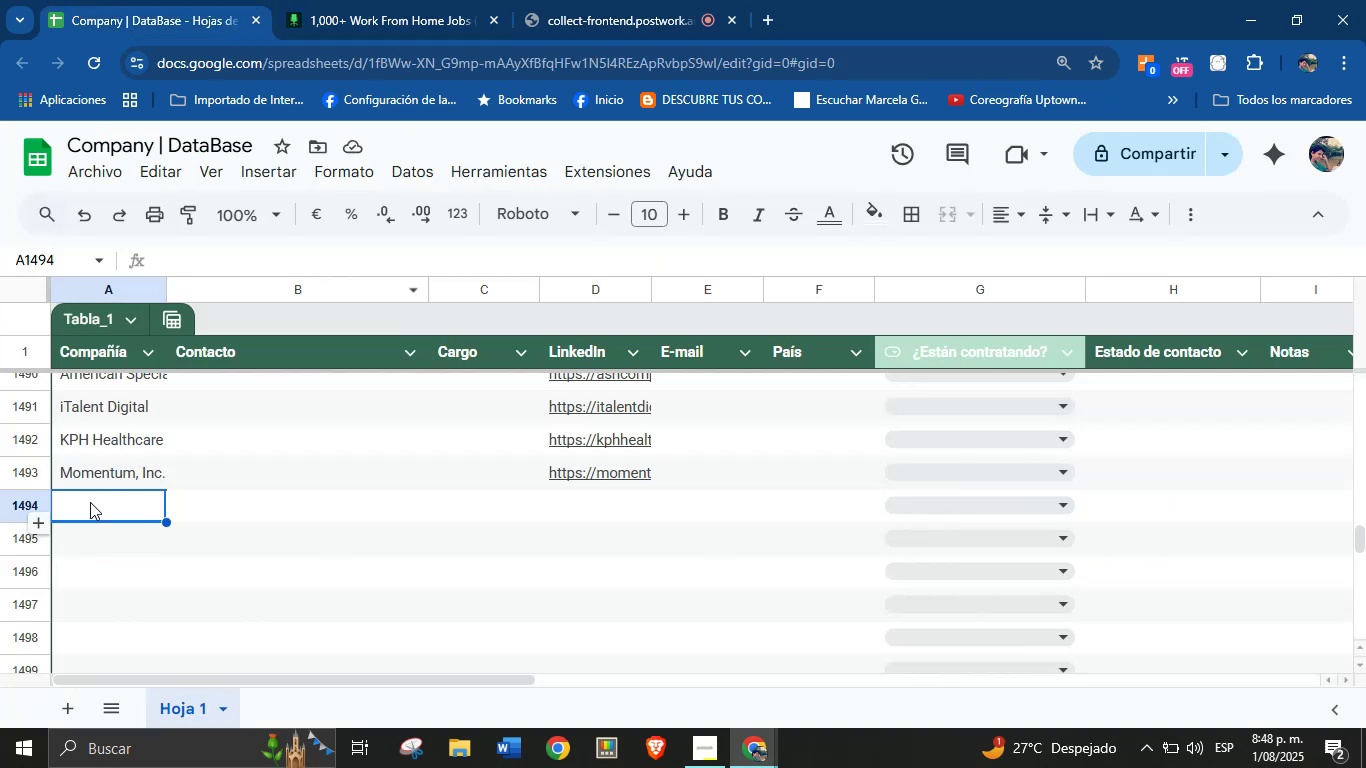 
key(Control+V)
 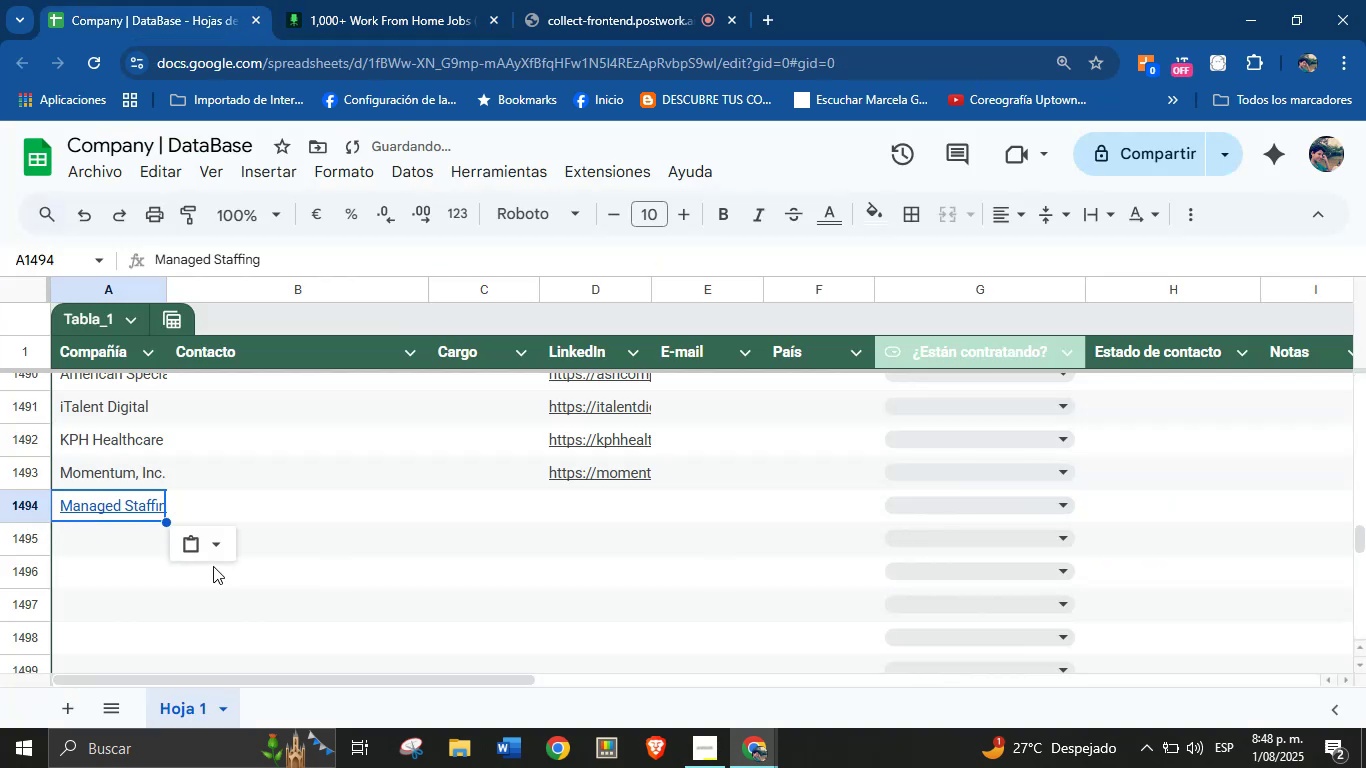 
left_click([224, 548])
 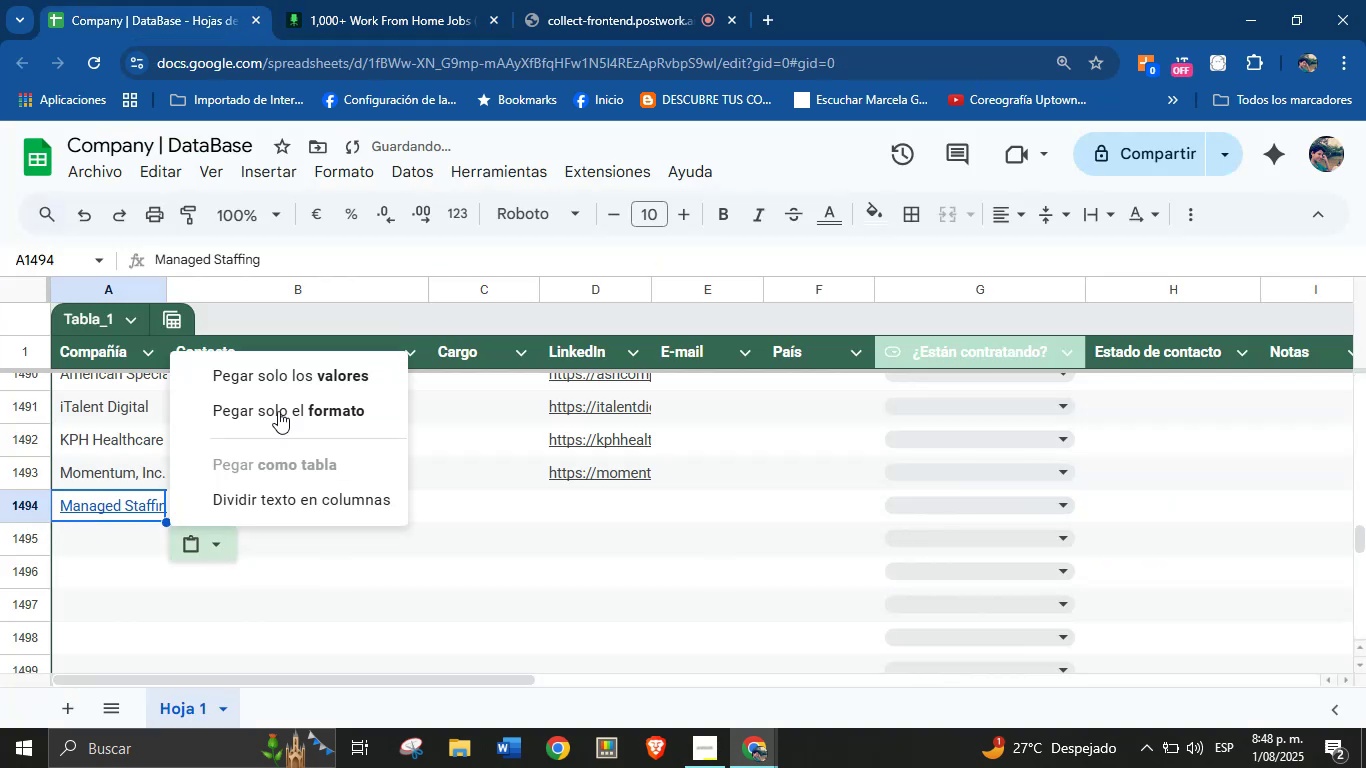 
left_click([295, 373])
 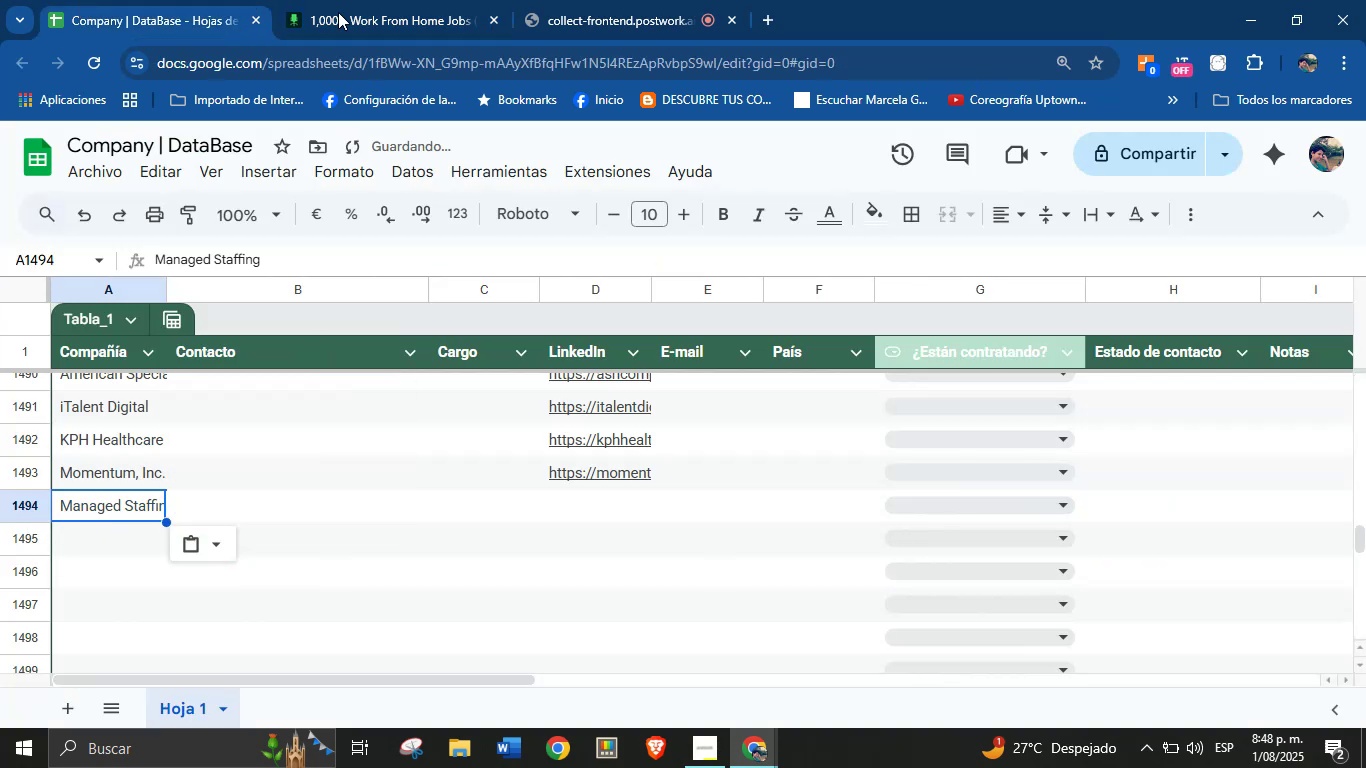 
left_click([375, 0])
 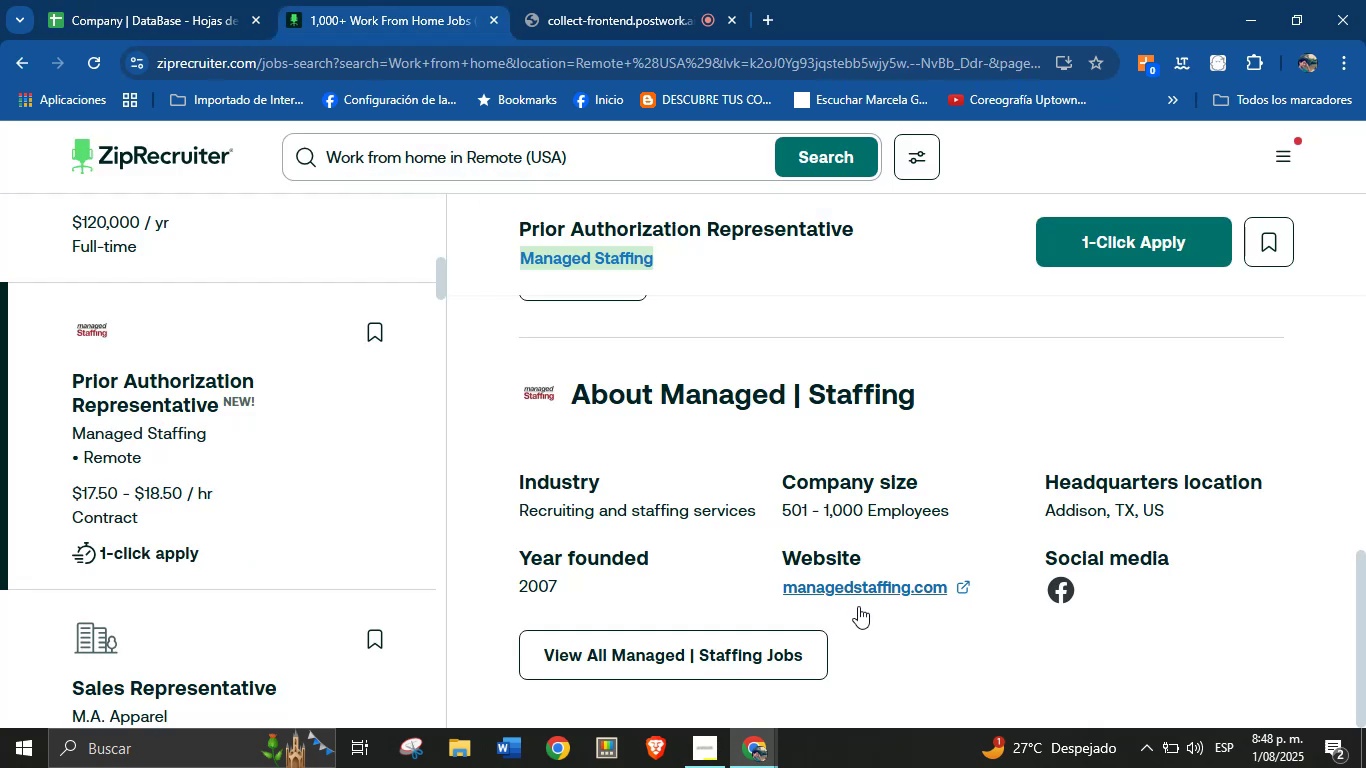 
right_click([858, 593])
 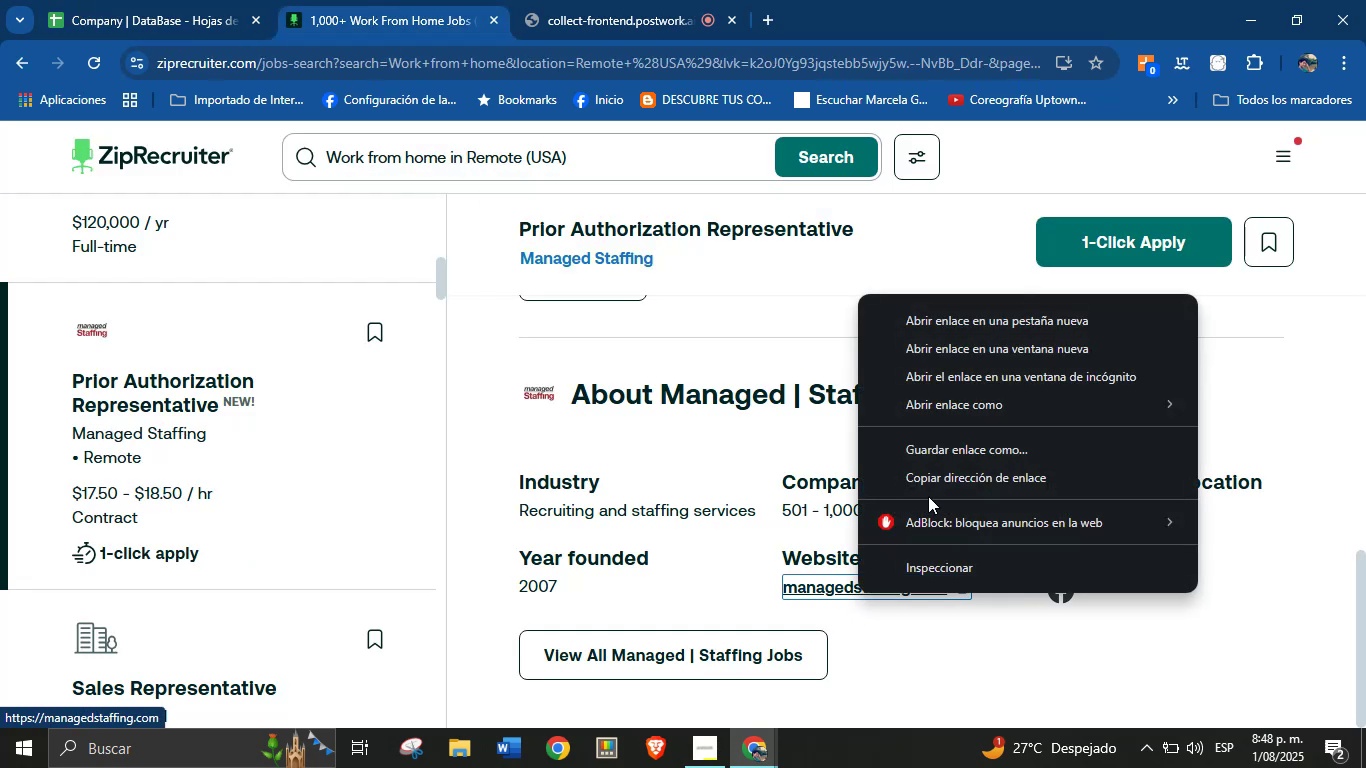 
left_click([940, 483])
 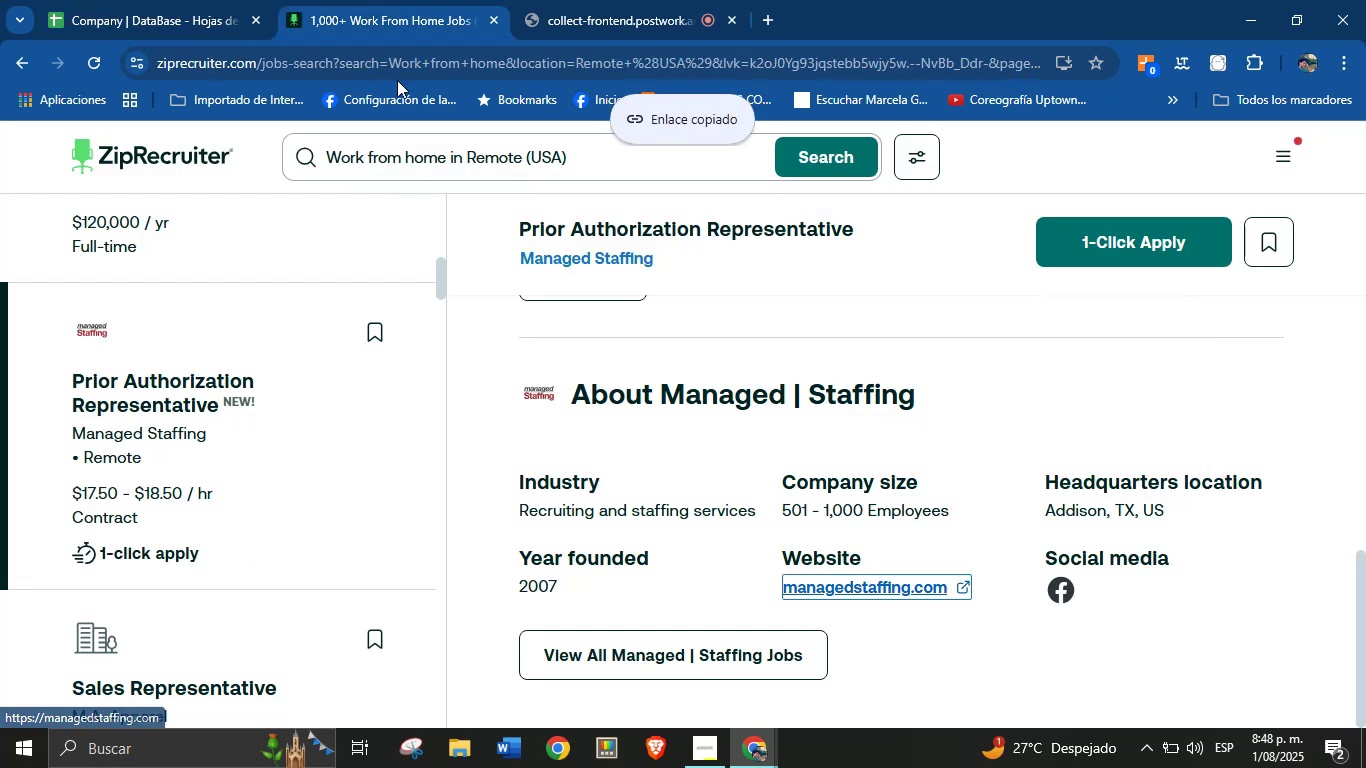 
left_click([65, 0])
 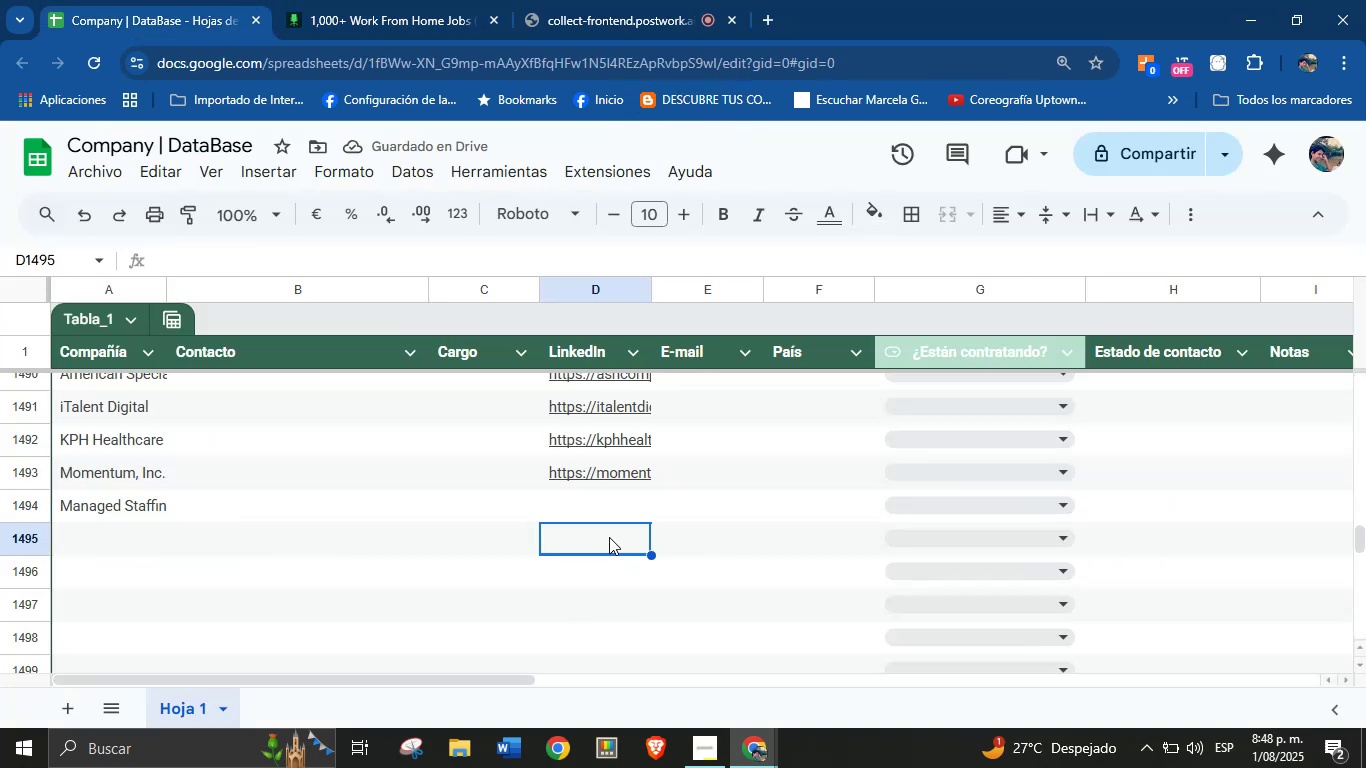 
left_click([580, 512])
 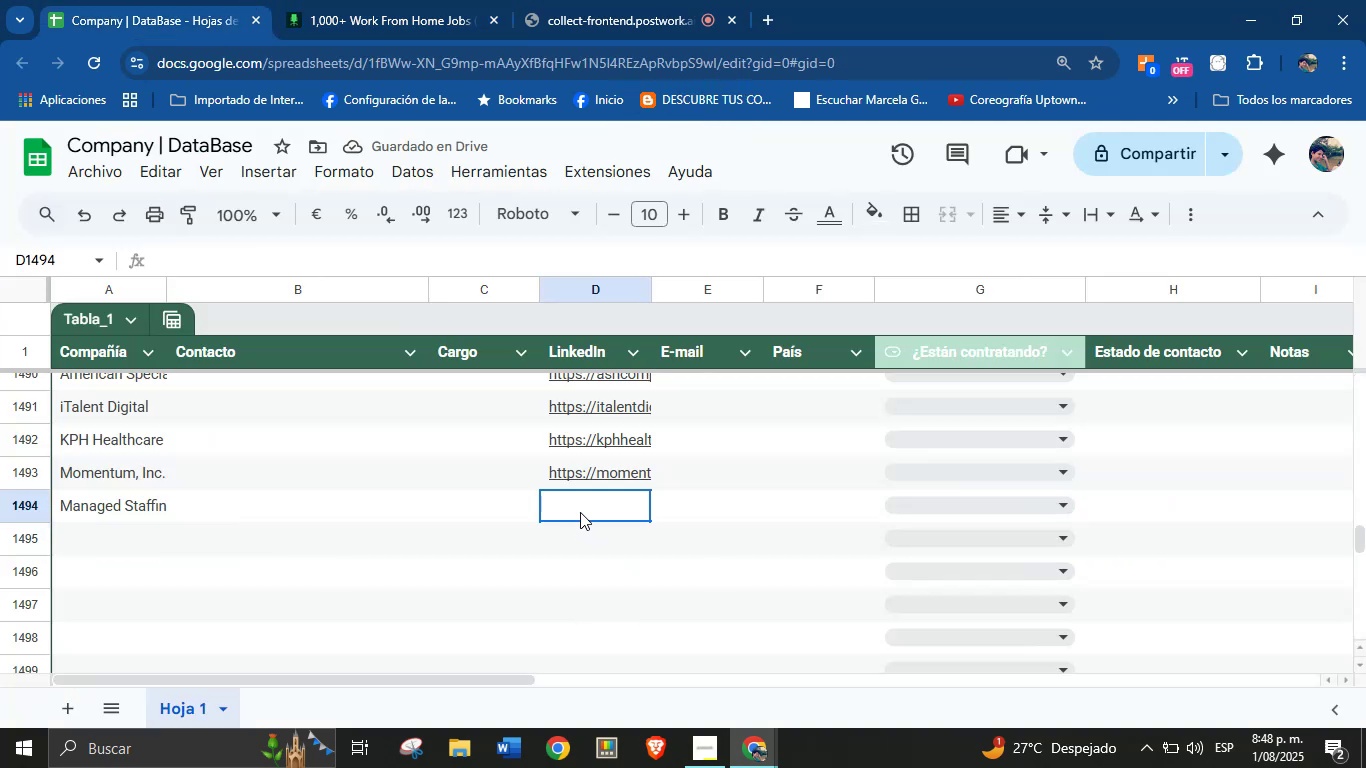 
key(Control+V)
 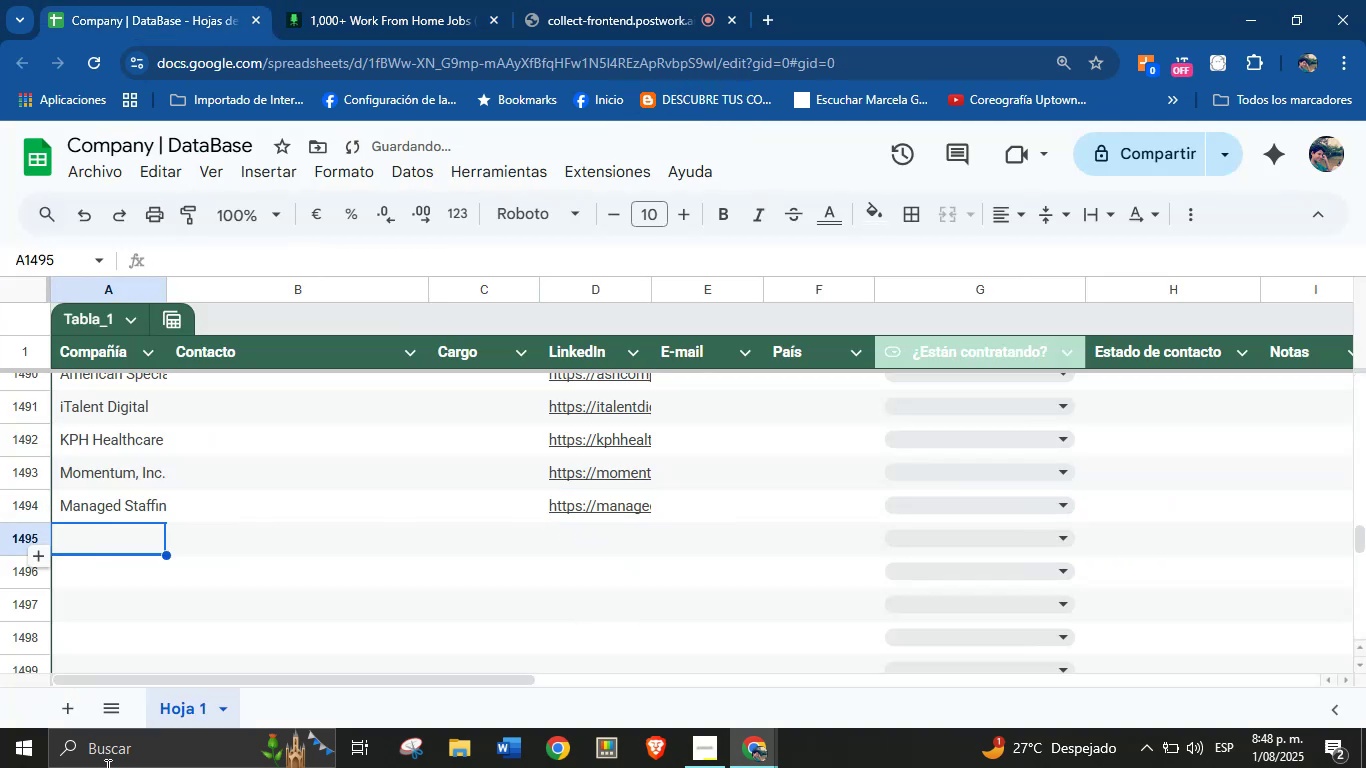 
left_click([582, 0])
 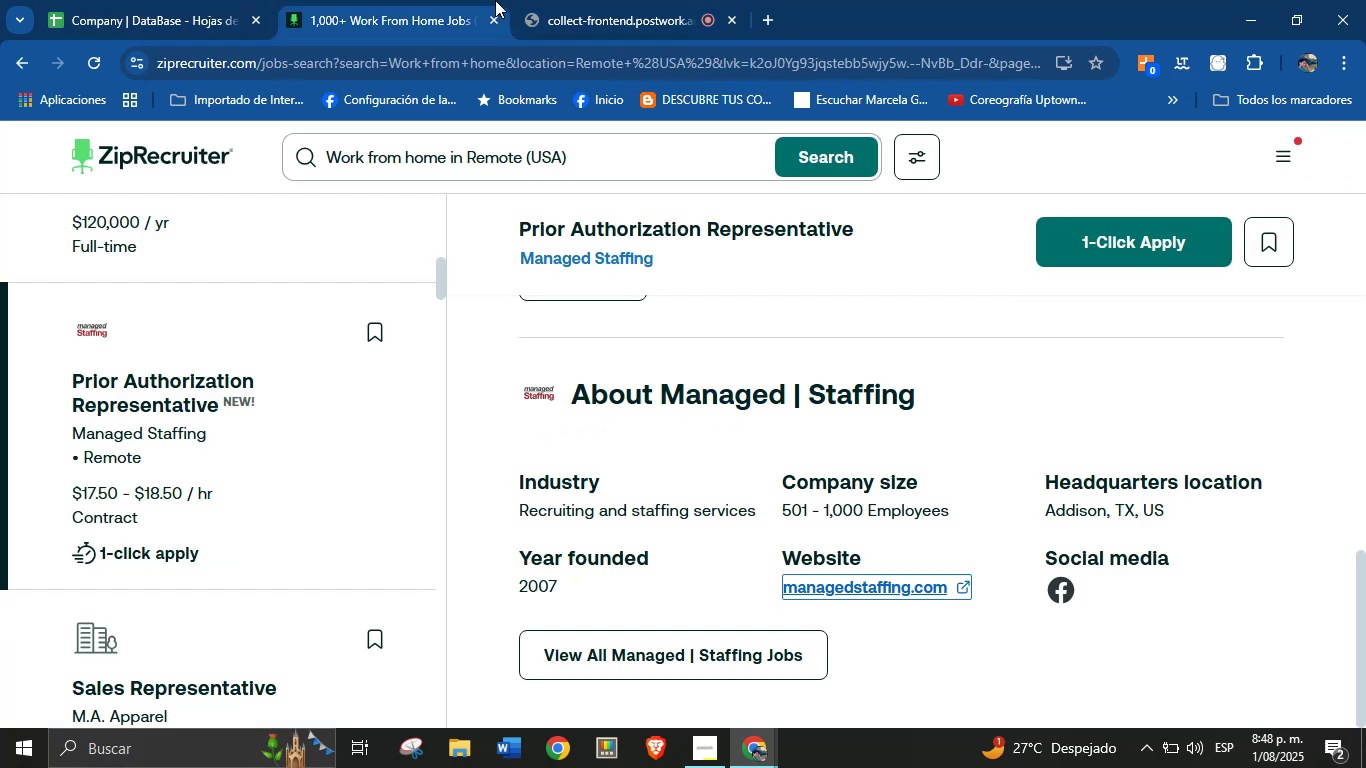 
left_click([105, 0])
 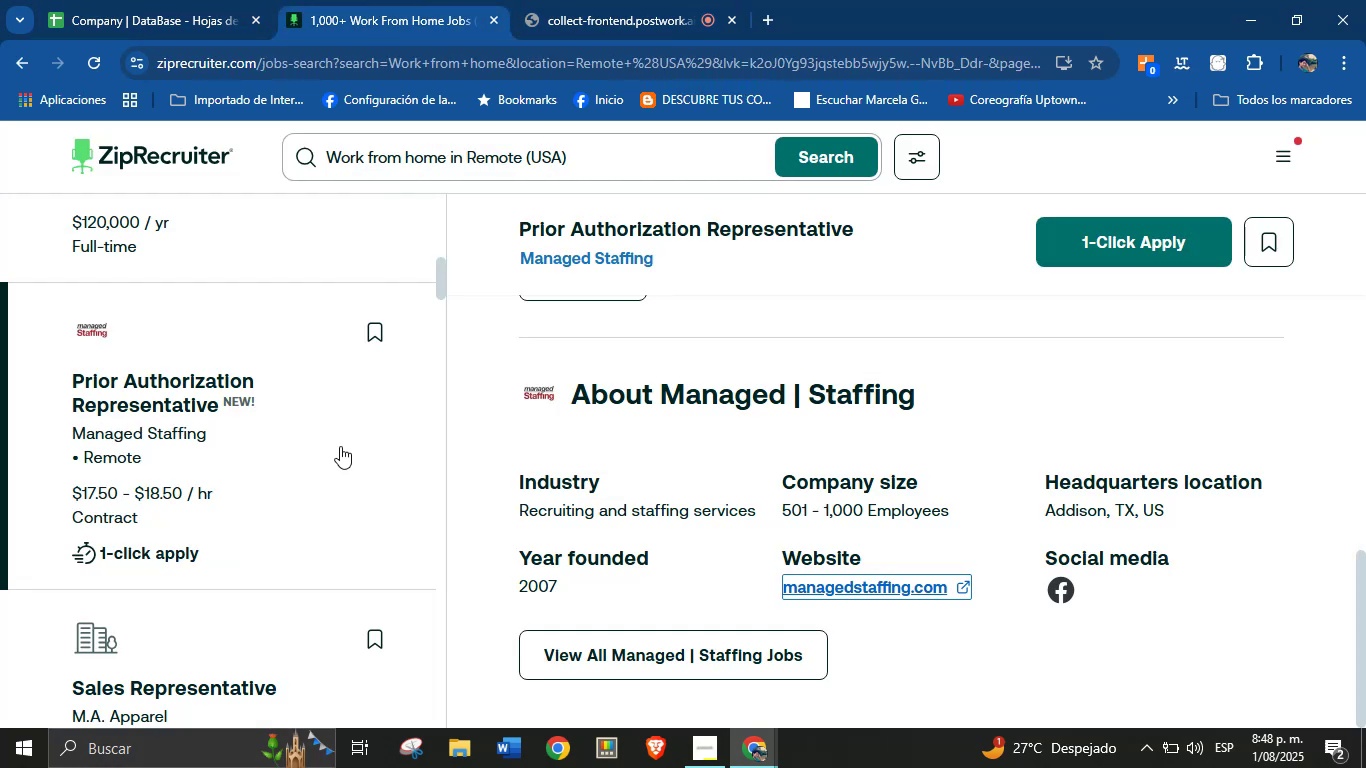 
scroll: coordinate [340, 443], scroll_direction: down, amount: 3.0
 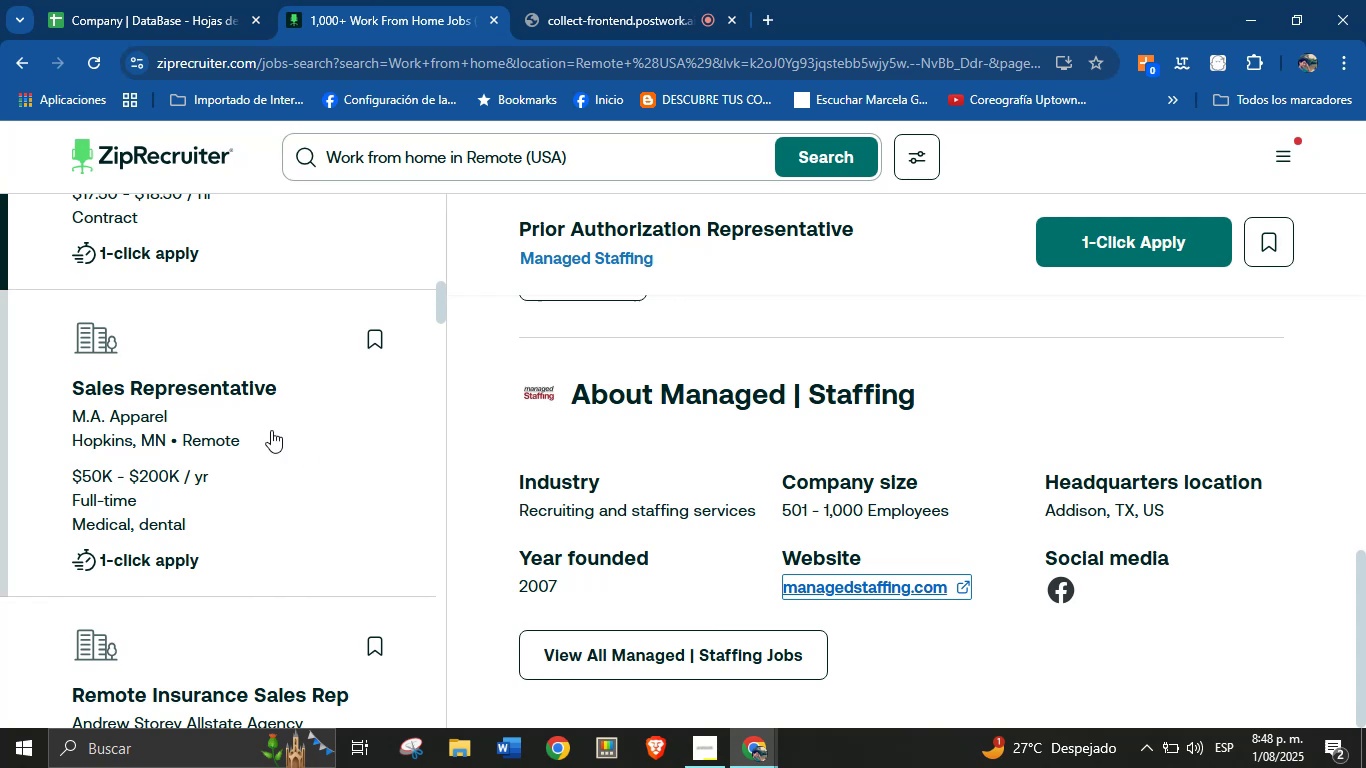 
left_click([145, 367])
 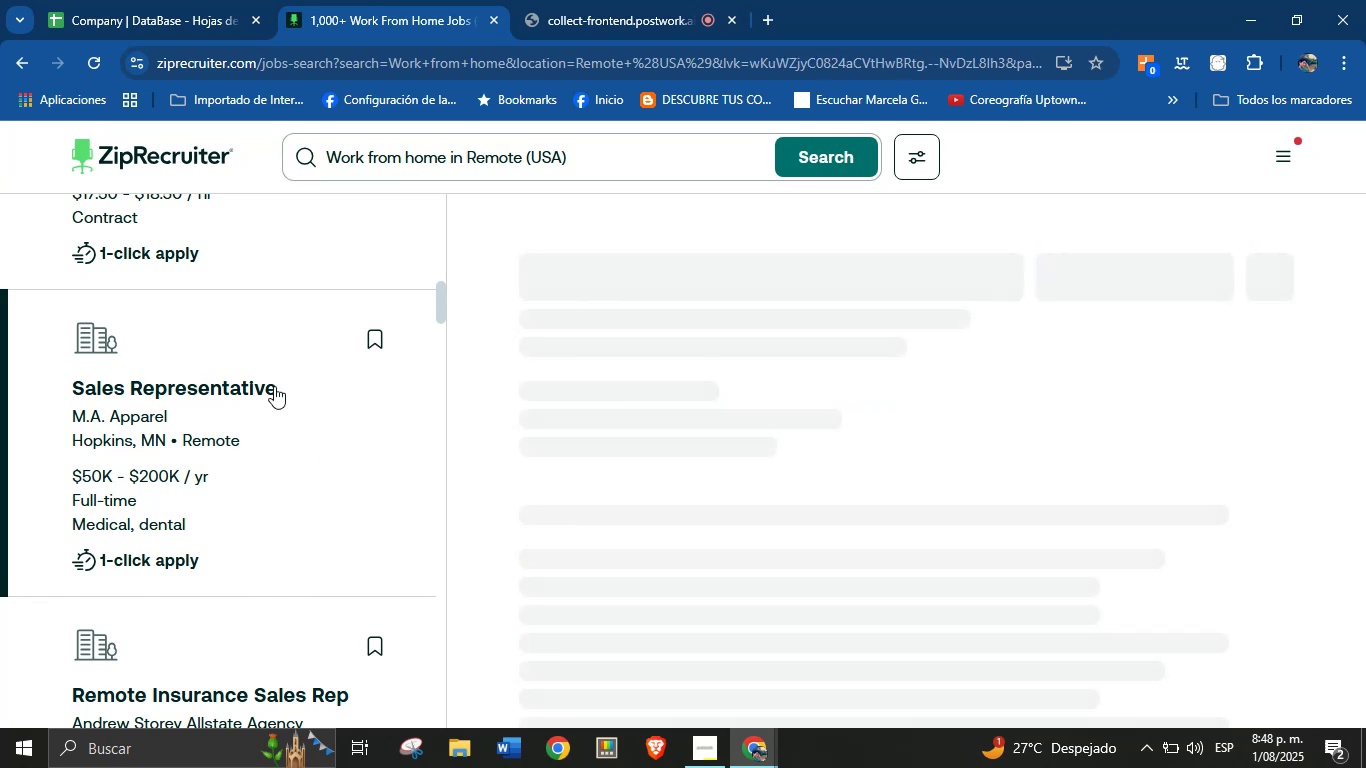 
scroll: coordinate [180, 459], scroll_direction: down, amount: 30.0
 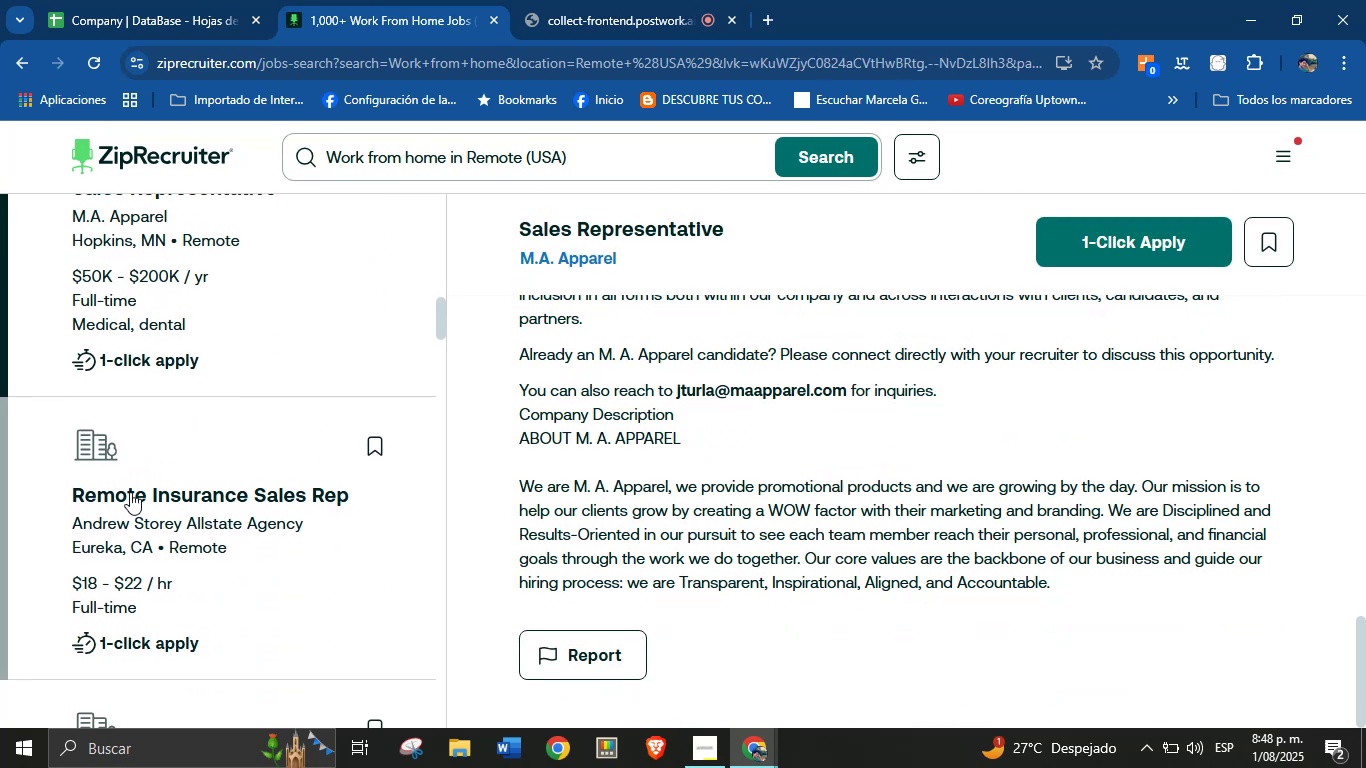 
left_click([121, 456])
 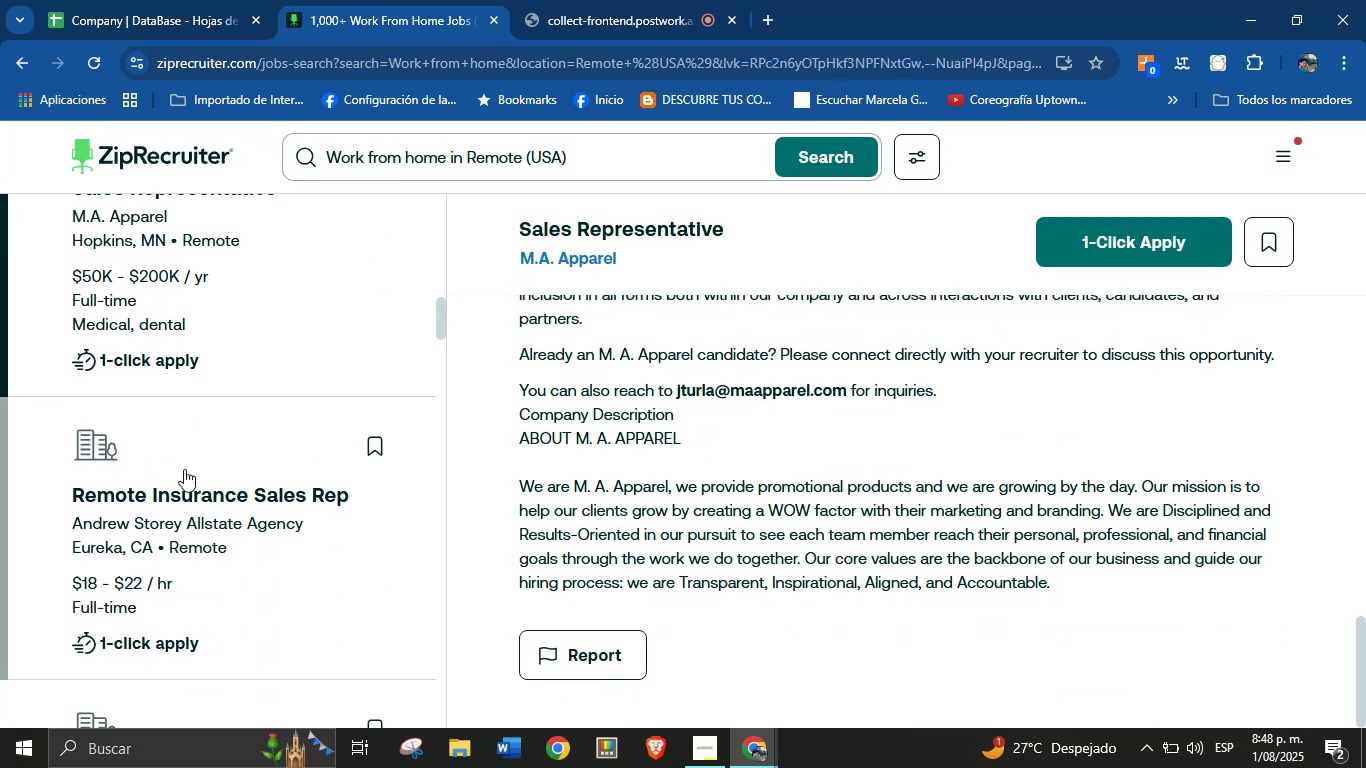 
scroll: coordinate [235, 368], scroll_direction: down, amount: 38.0
 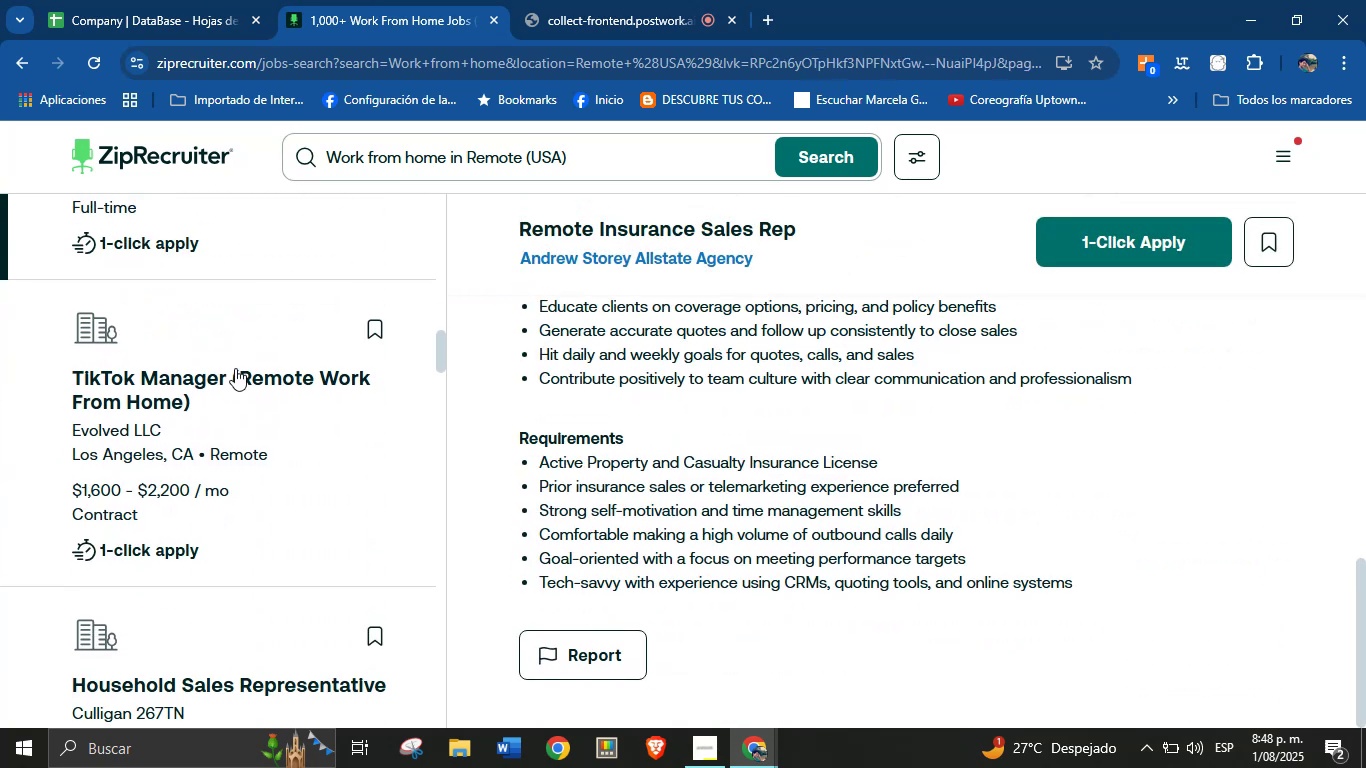 
left_click([170, 344])
 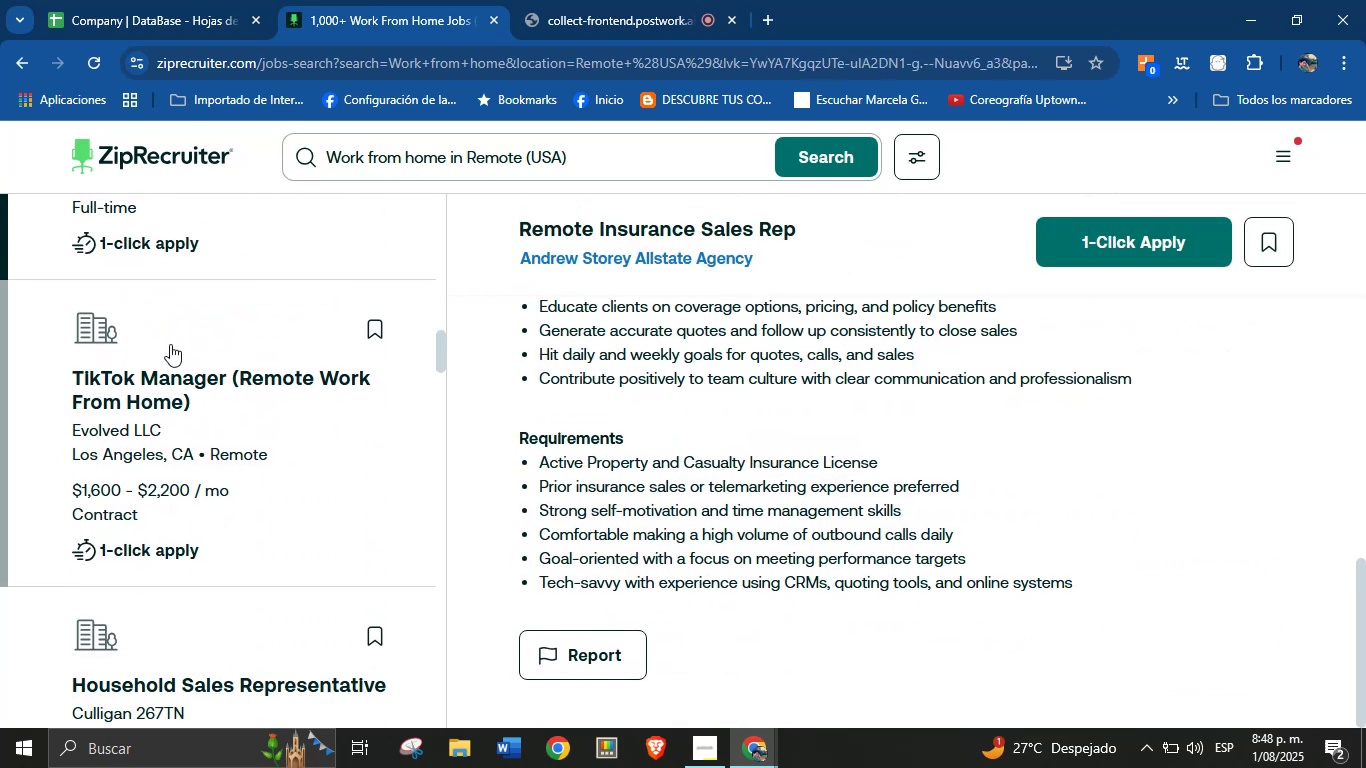 
scroll: coordinate [263, 482], scroll_direction: down, amount: 37.0
 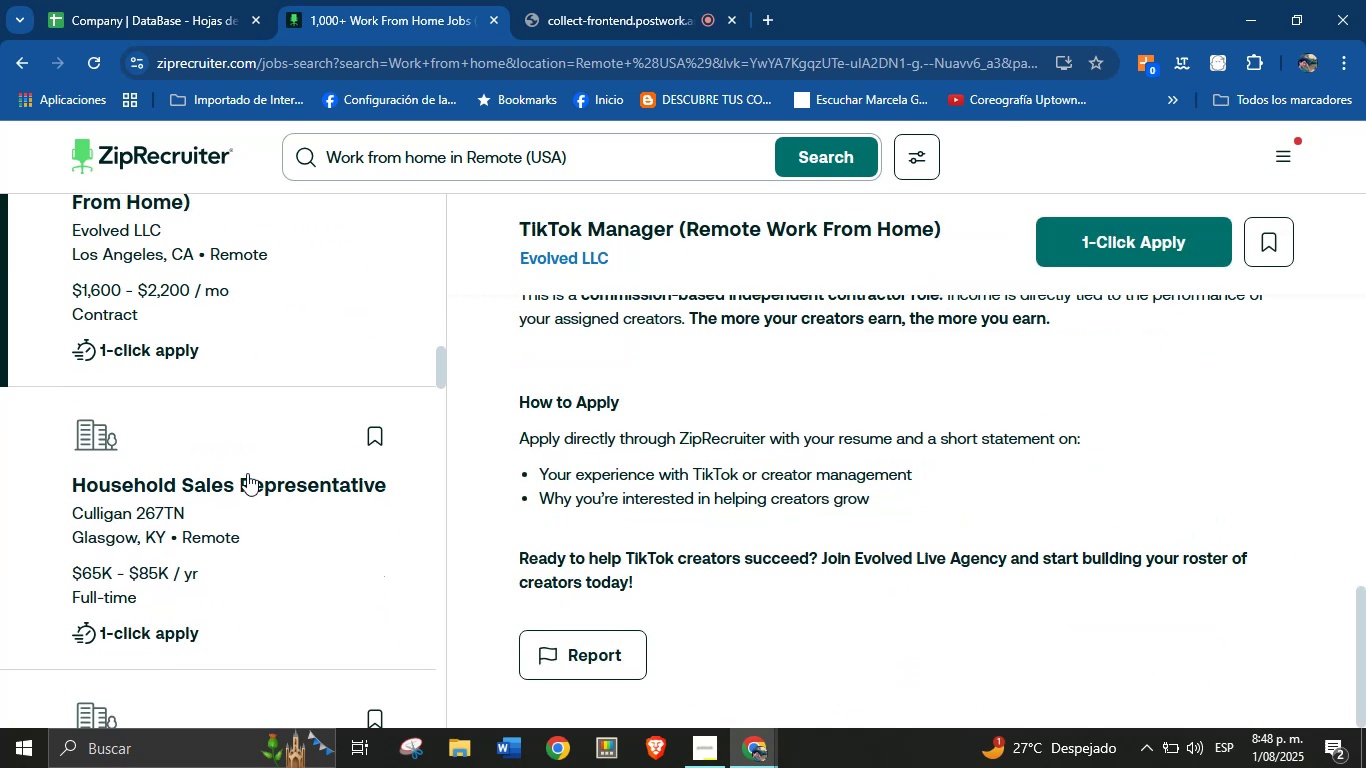 
left_click([142, 418])
 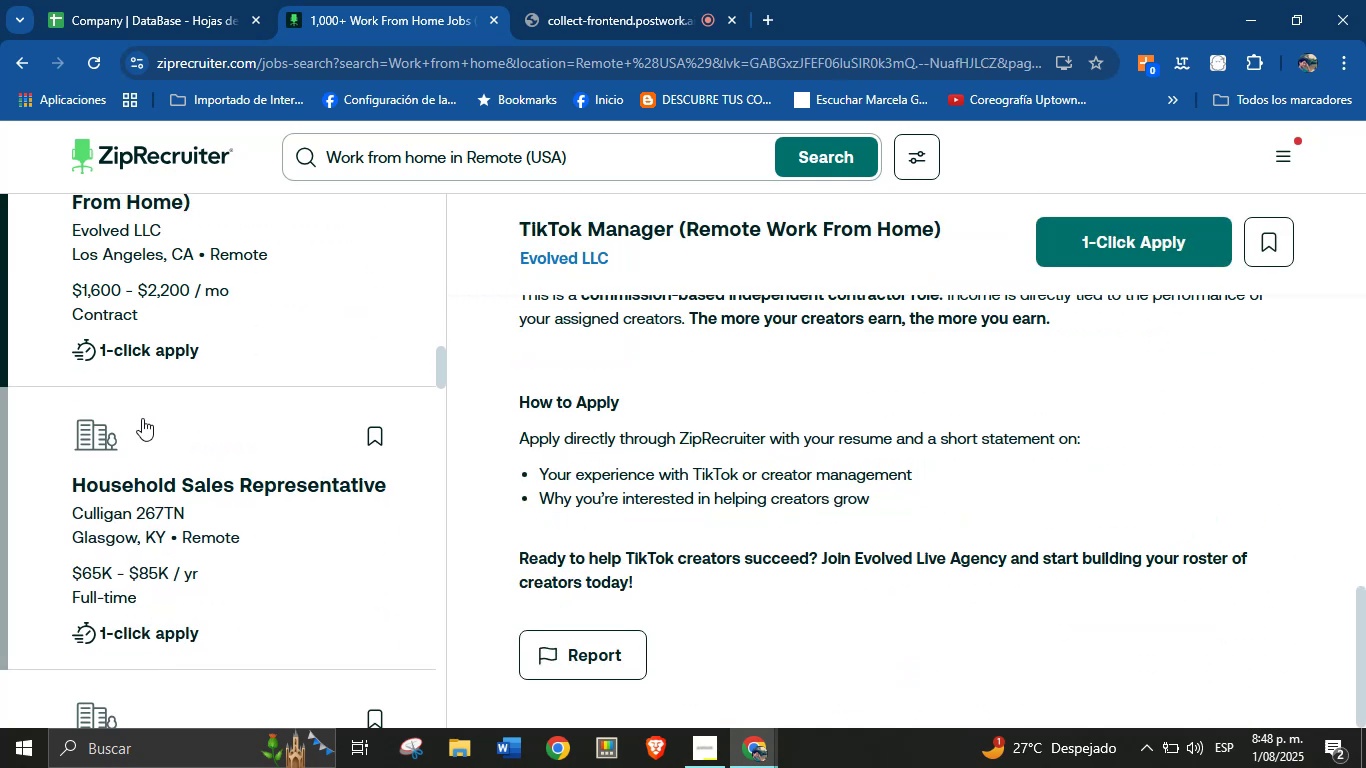 
scroll: coordinate [678, 428], scroll_direction: down, amount: 169.0
 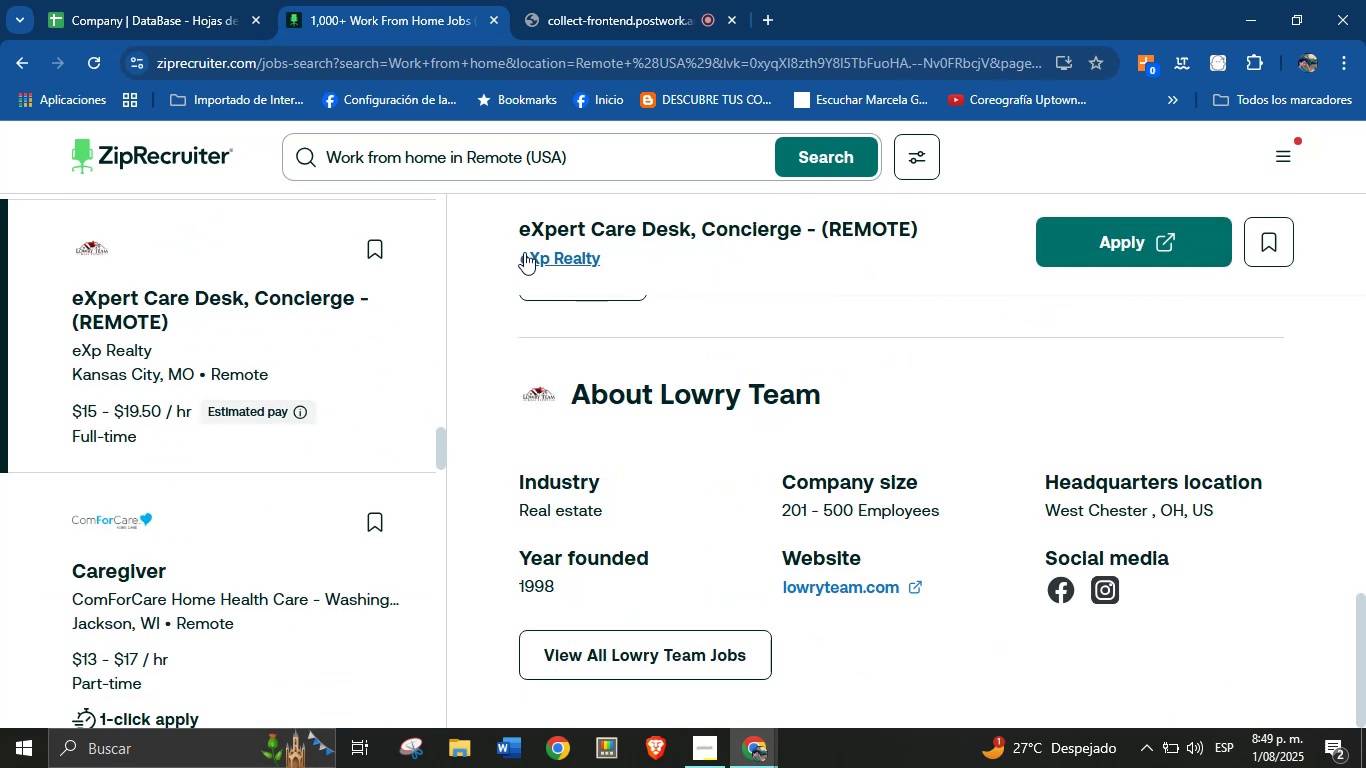 
left_click_drag(start_coordinate=[506, 257], to_coordinate=[600, 262])
 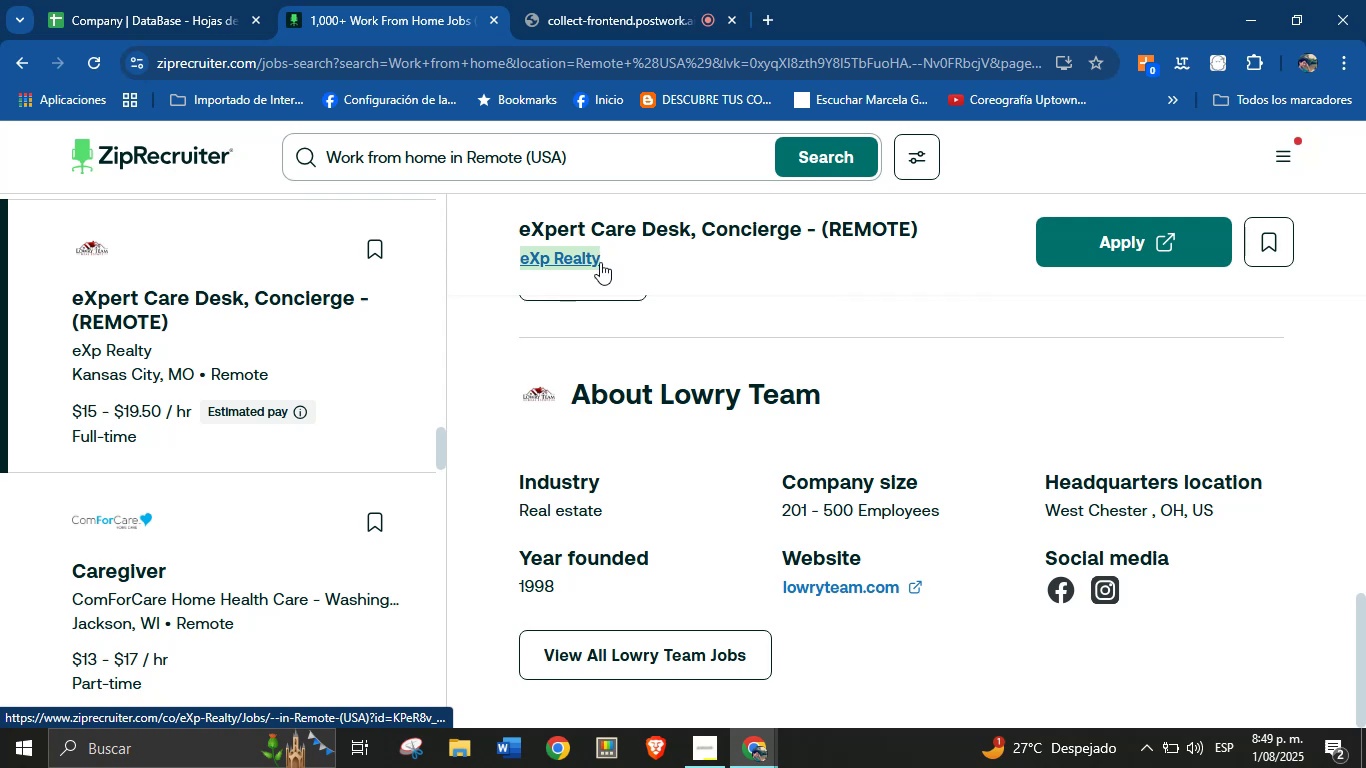 
key(Control+C)
 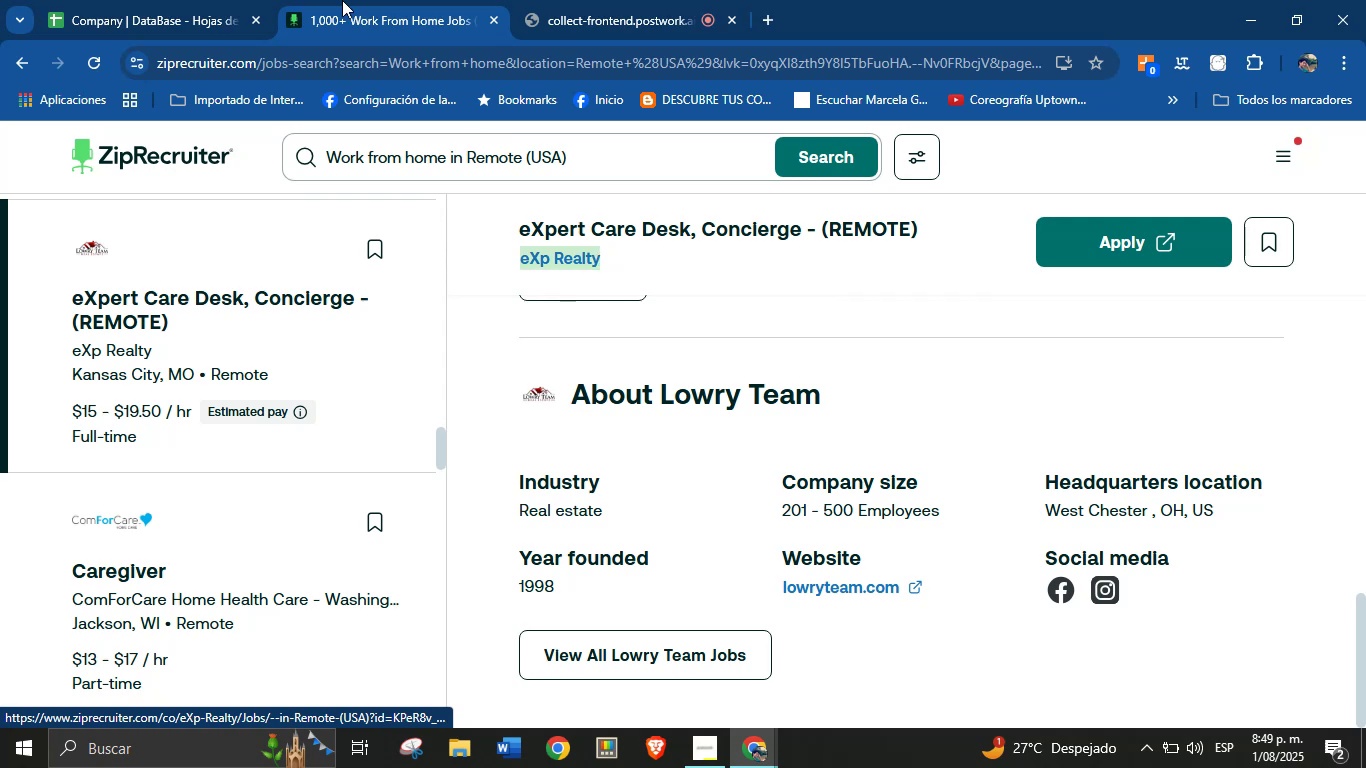 
left_click([224, 0])
 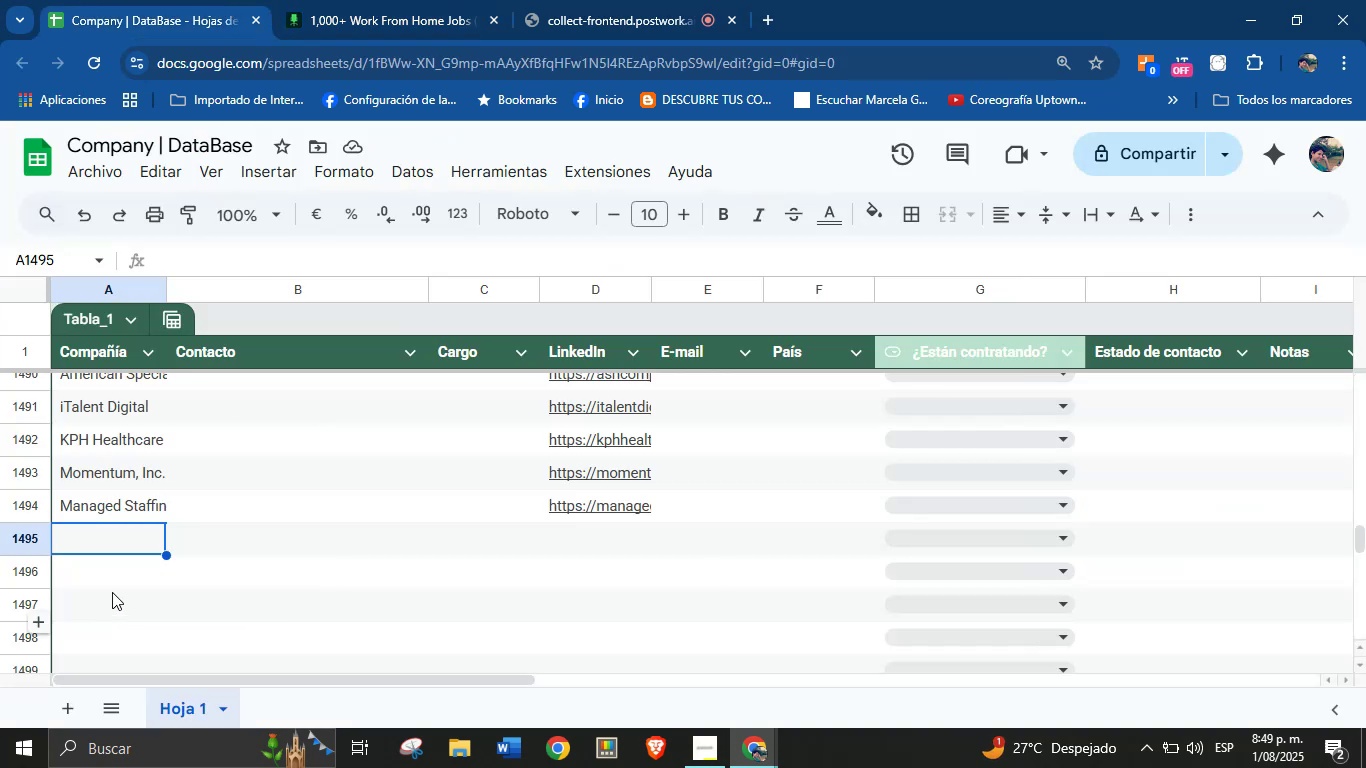 
key(Control+V)
 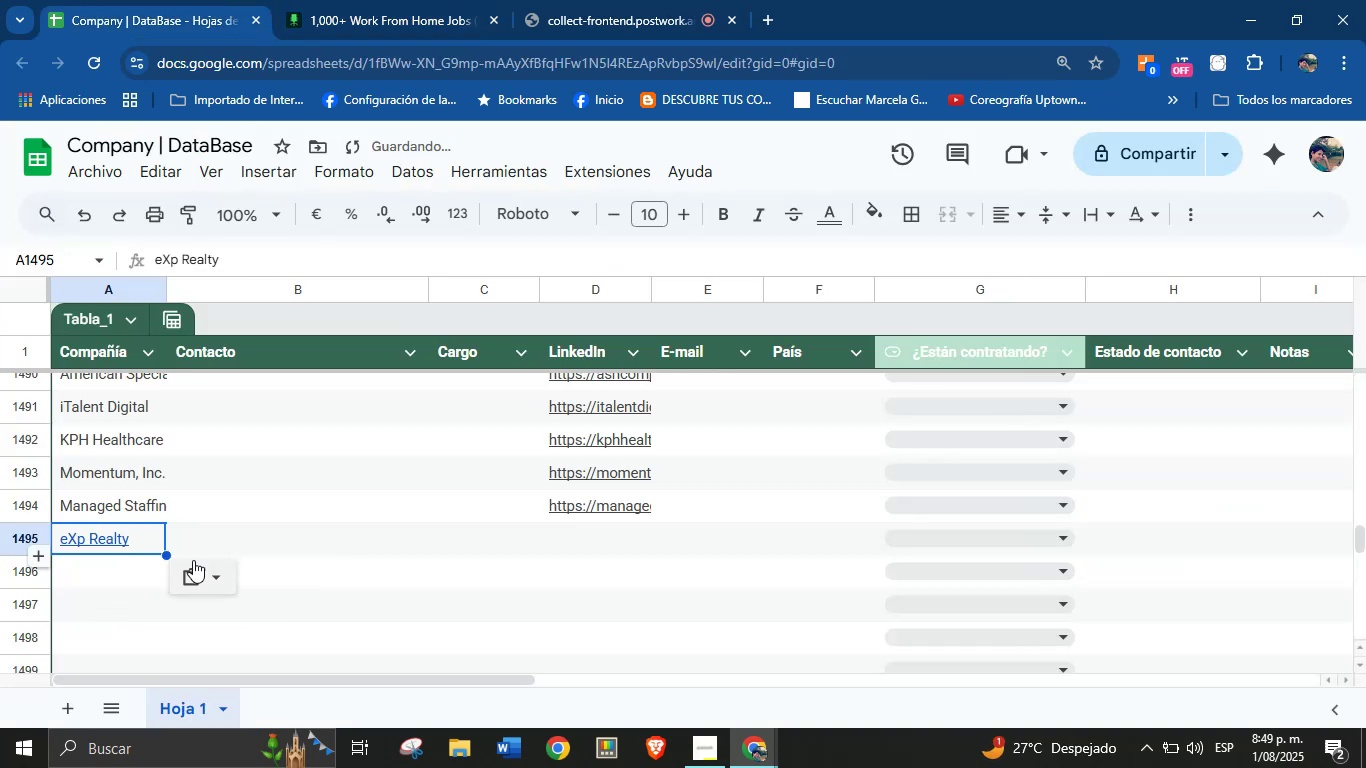 
left_click([208, 572])
 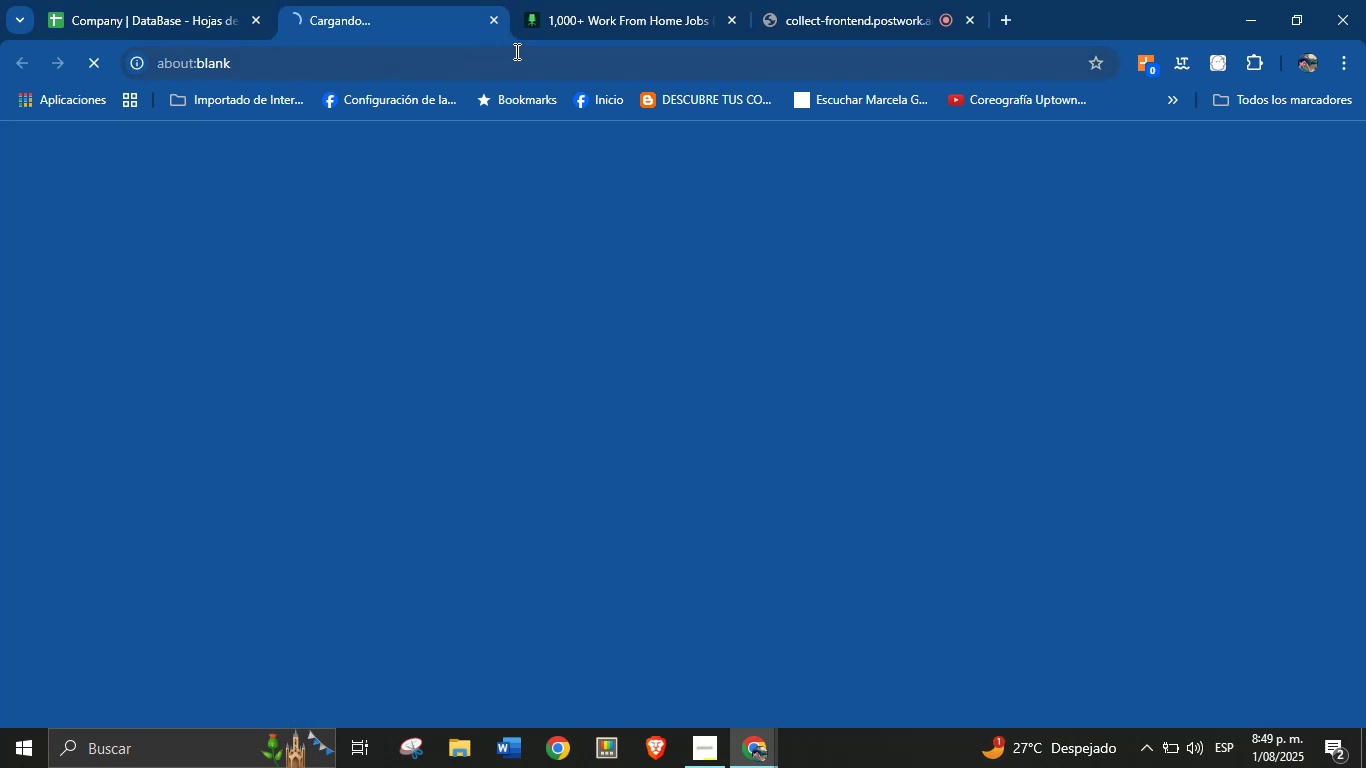 
left_click([494, 23])
 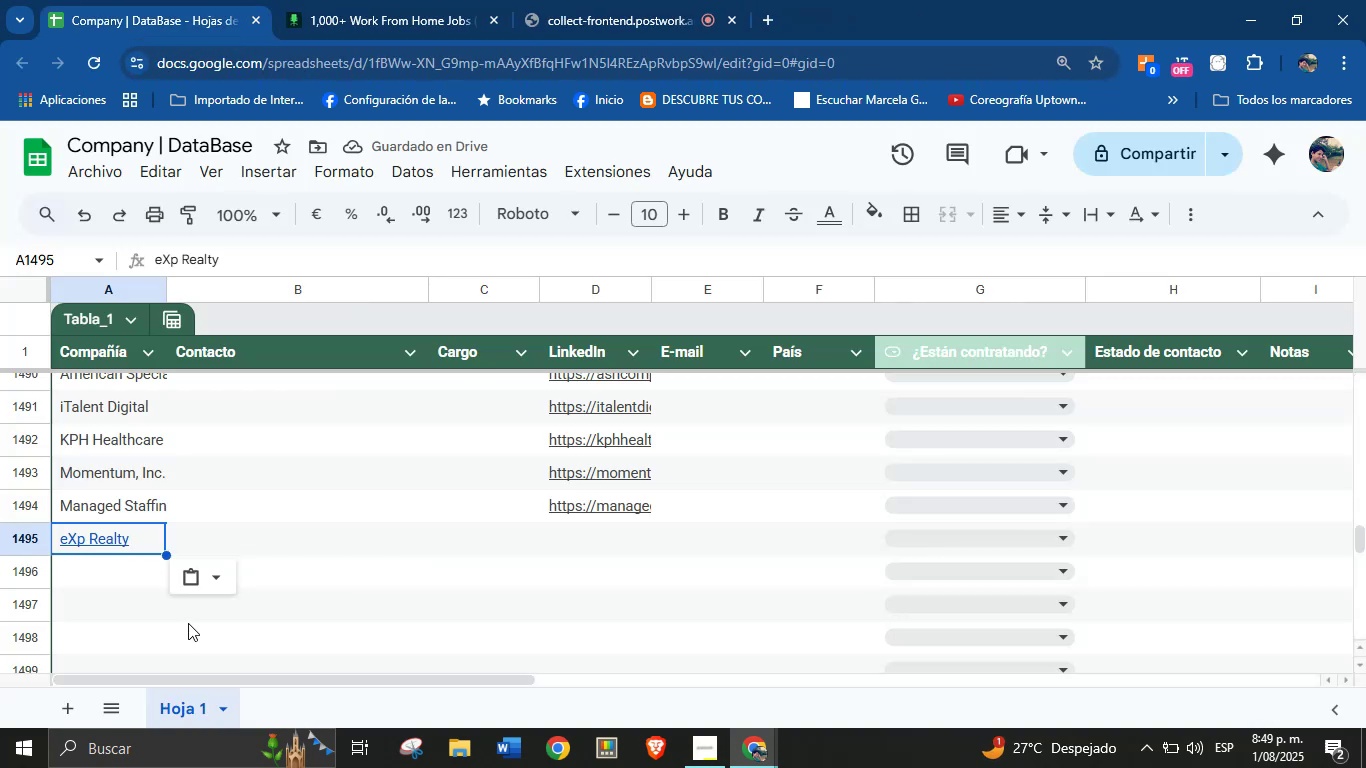 
left_click([224, 572])
 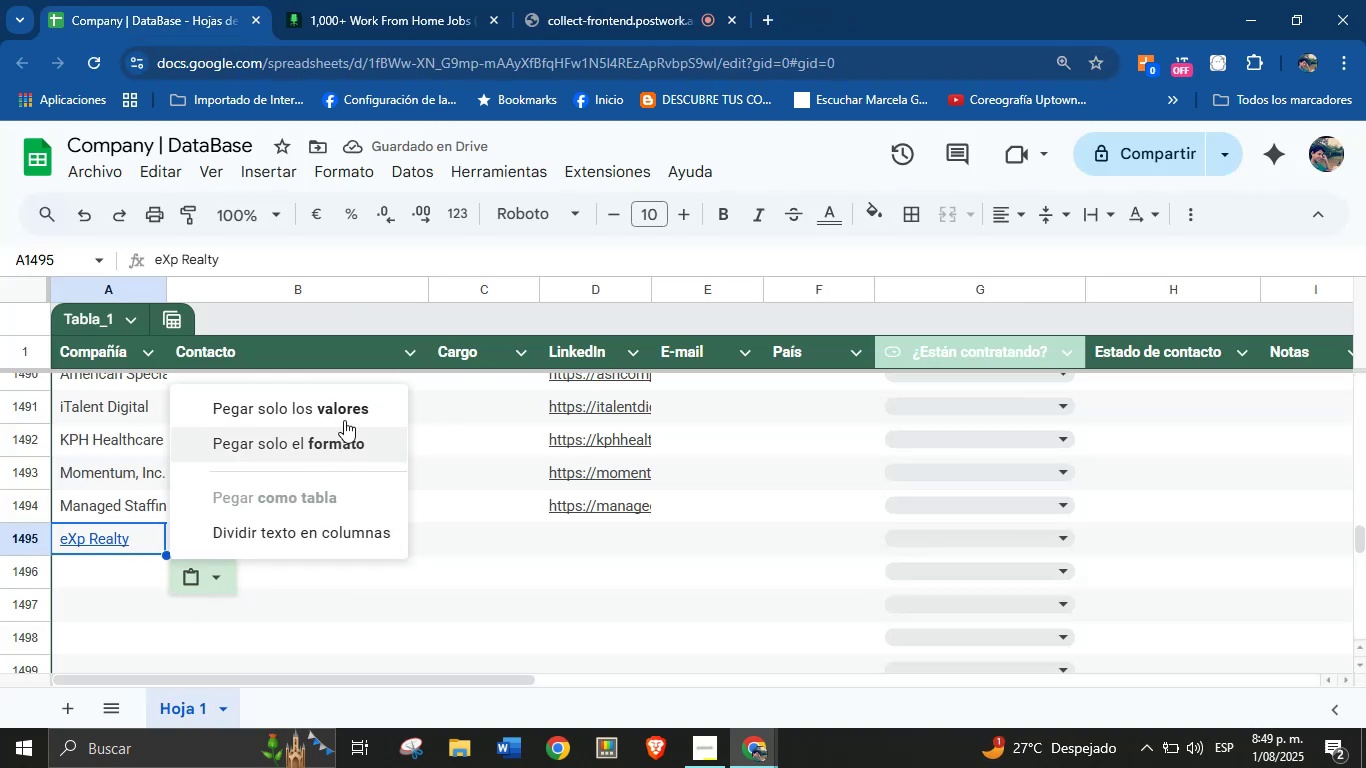 
left_click([343, 407])
 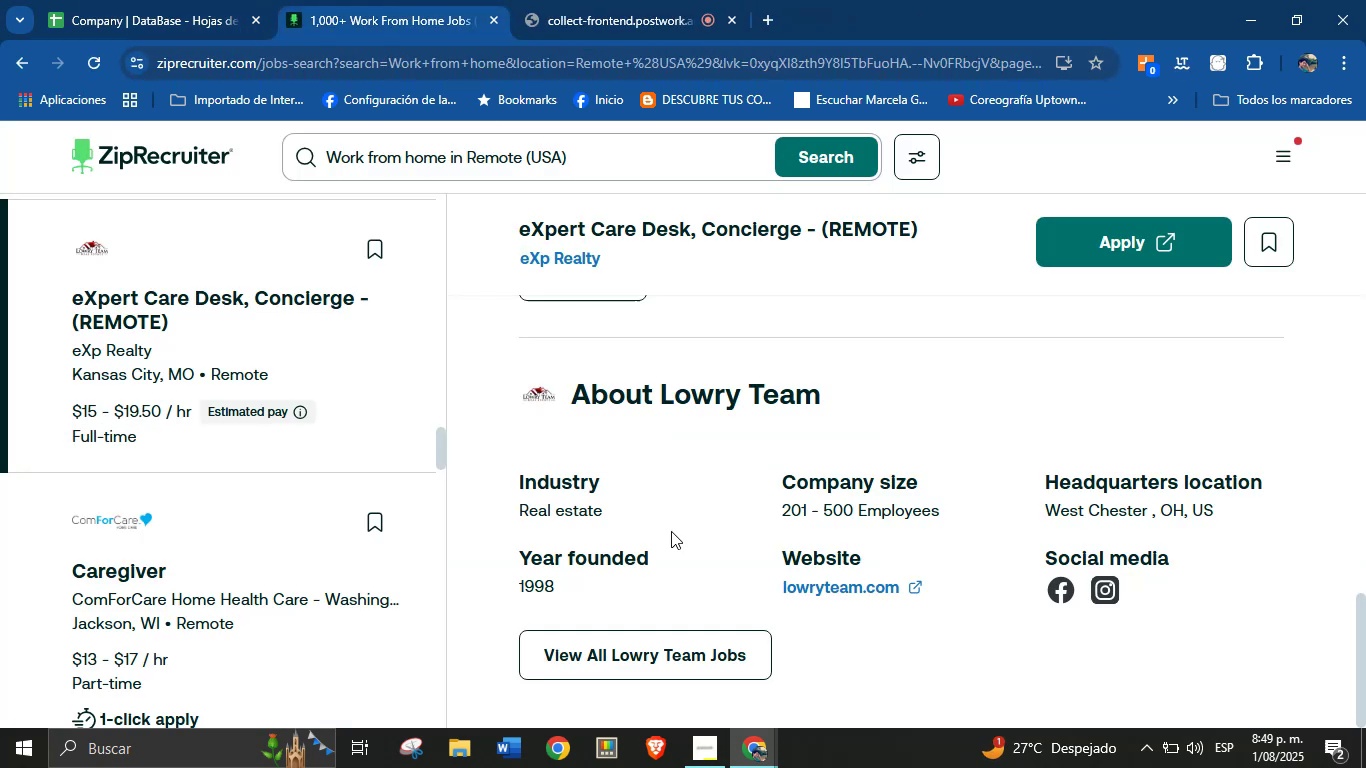 
right_click([832, 593])
 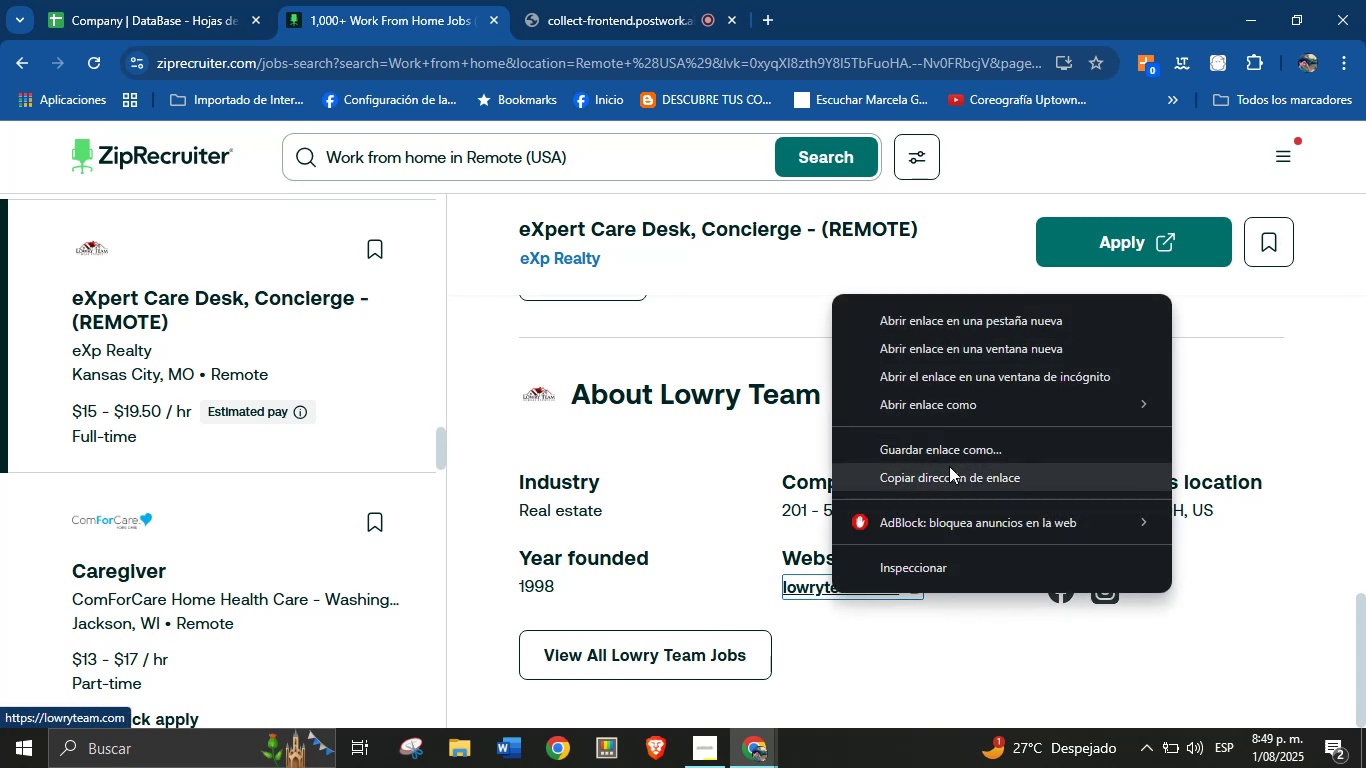 
left_click([949, 468])
 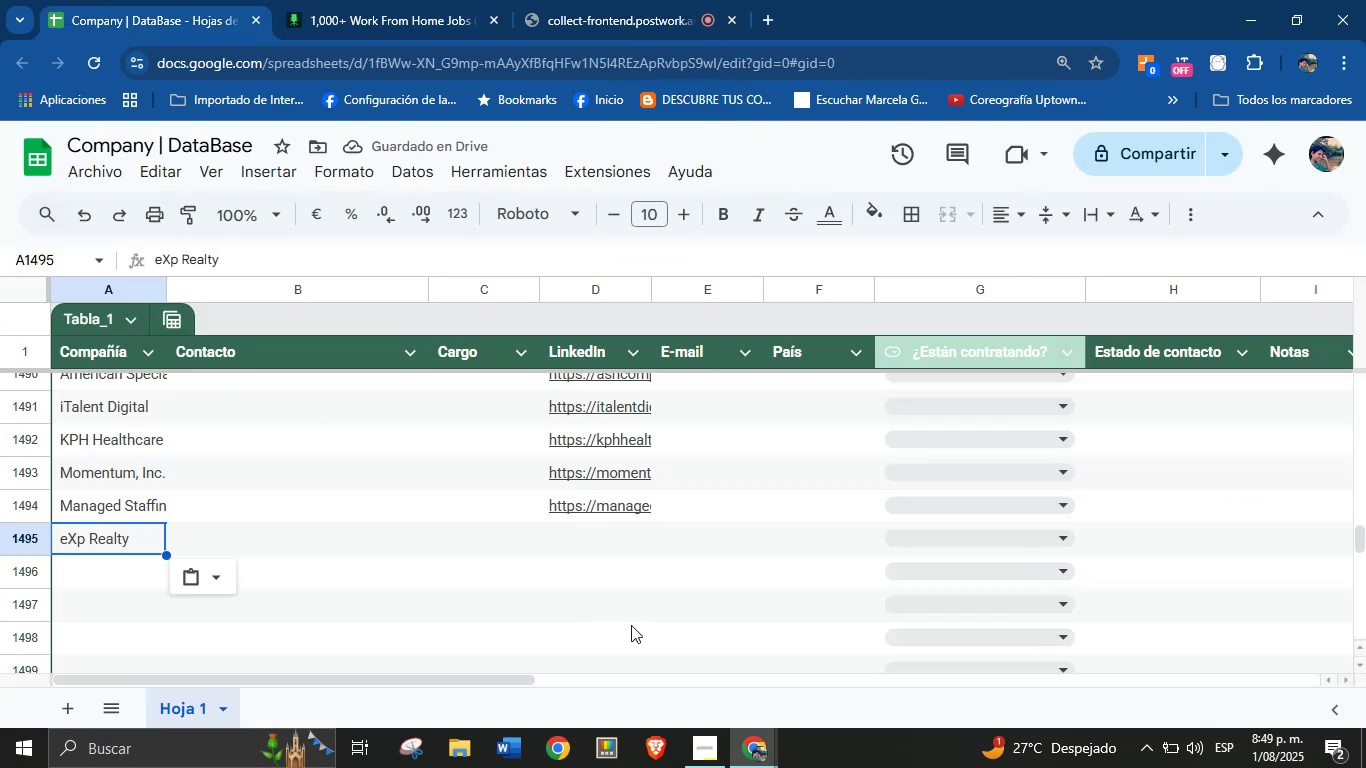 
key(Control+V)
 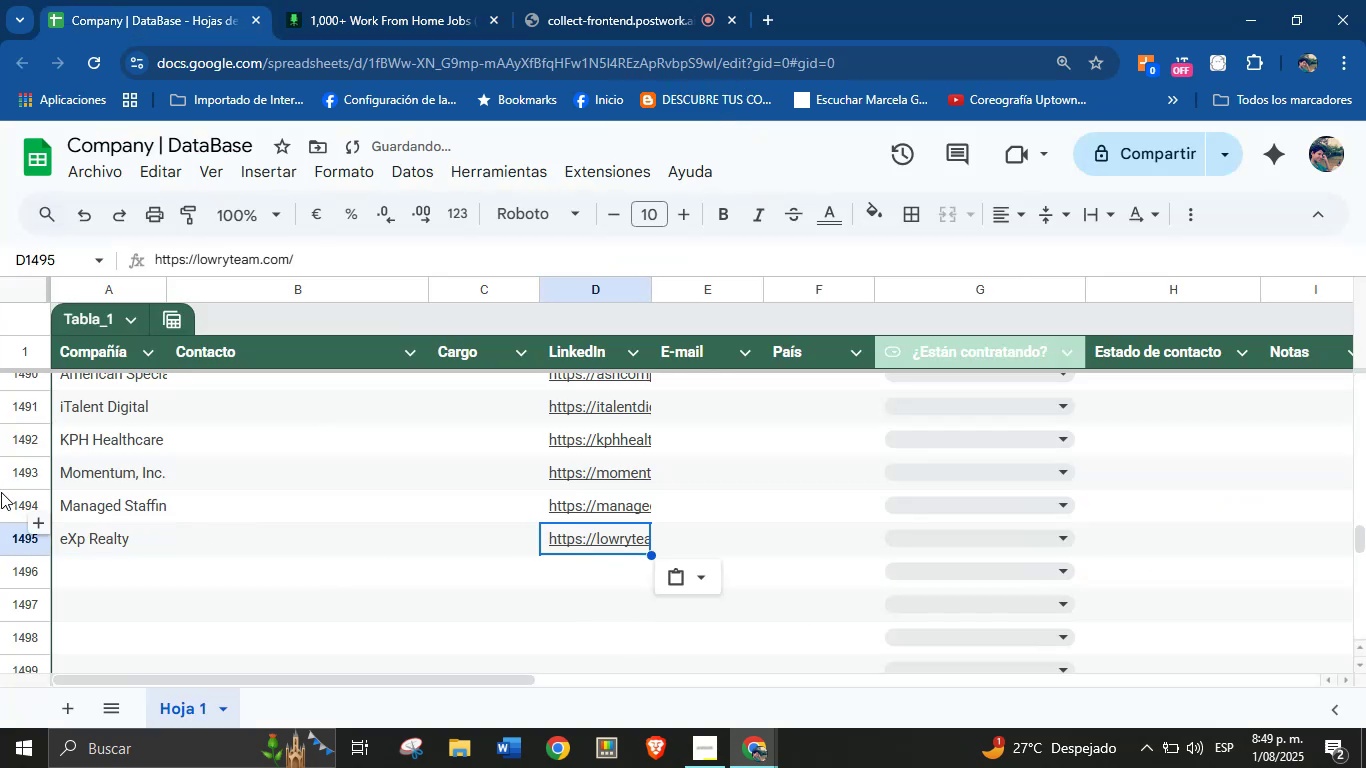 
left_click([73, 568])
 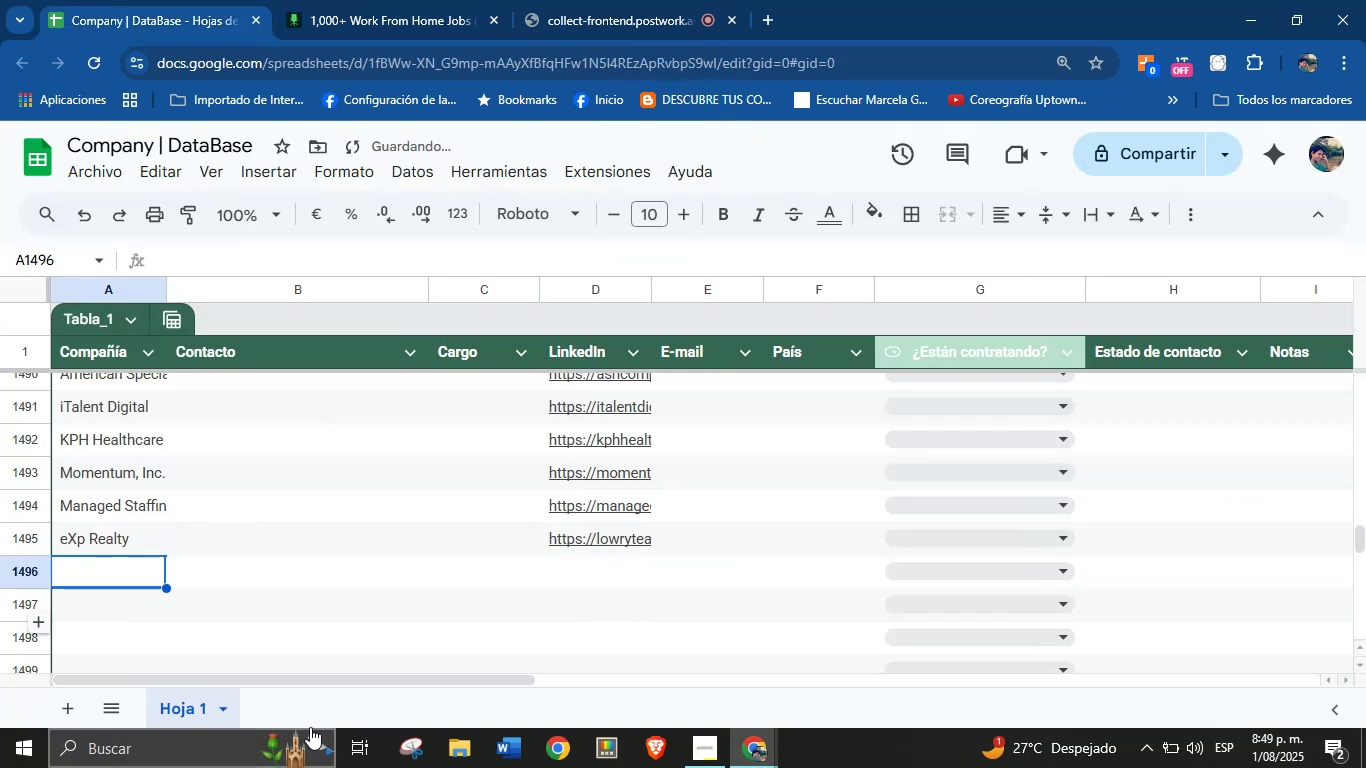 
left_click([411, 0])
 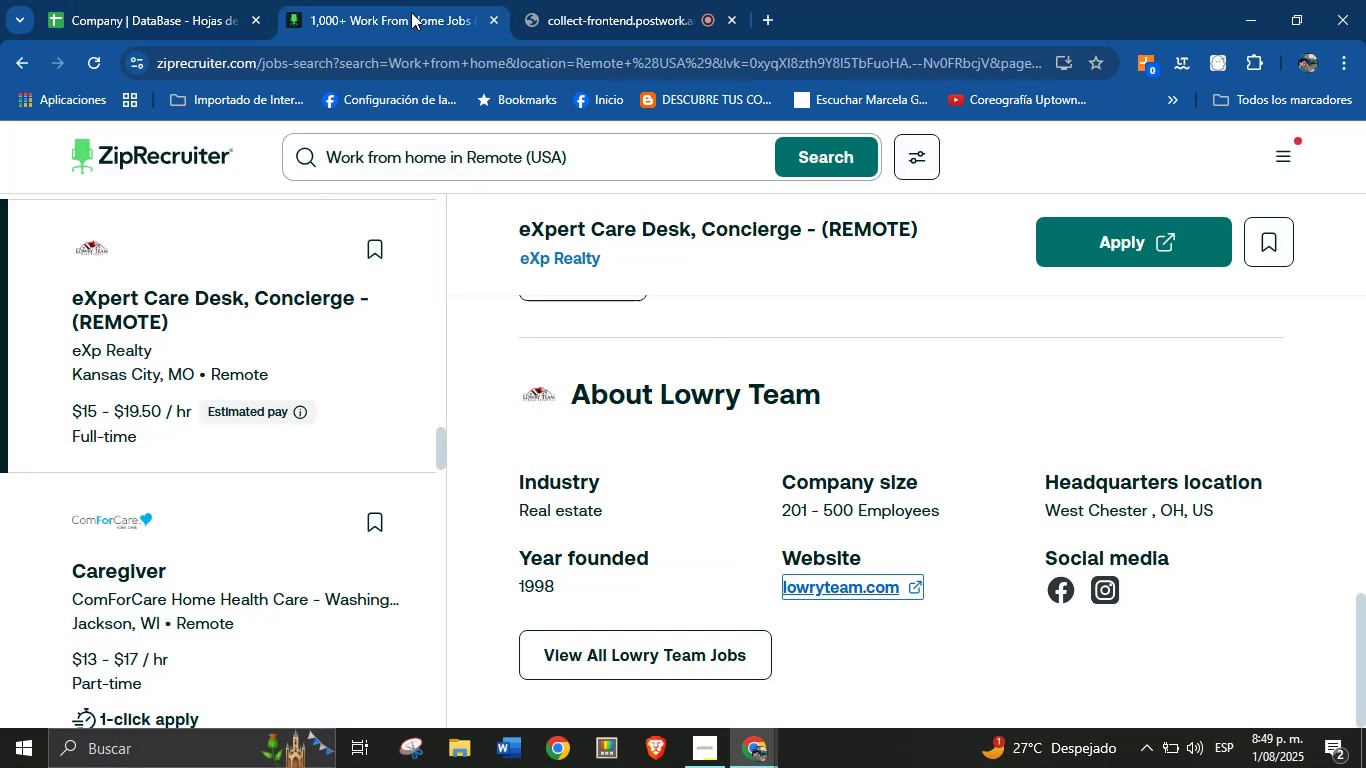 
scroll: coordinate [765, 575], scroll_direction: down, amount: 37.0
 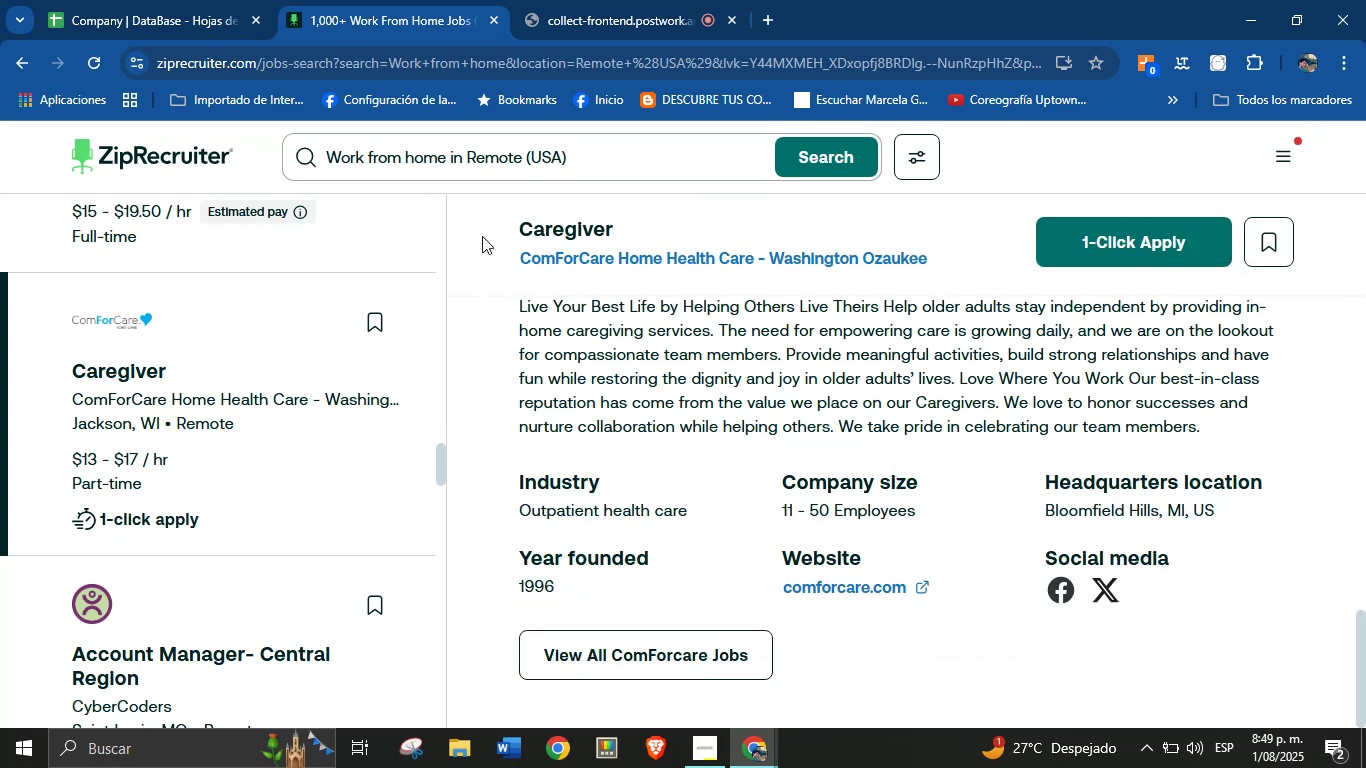 
left_click_drag(start_coordinate=[512, 248], to_coordinate=[931, 266])
 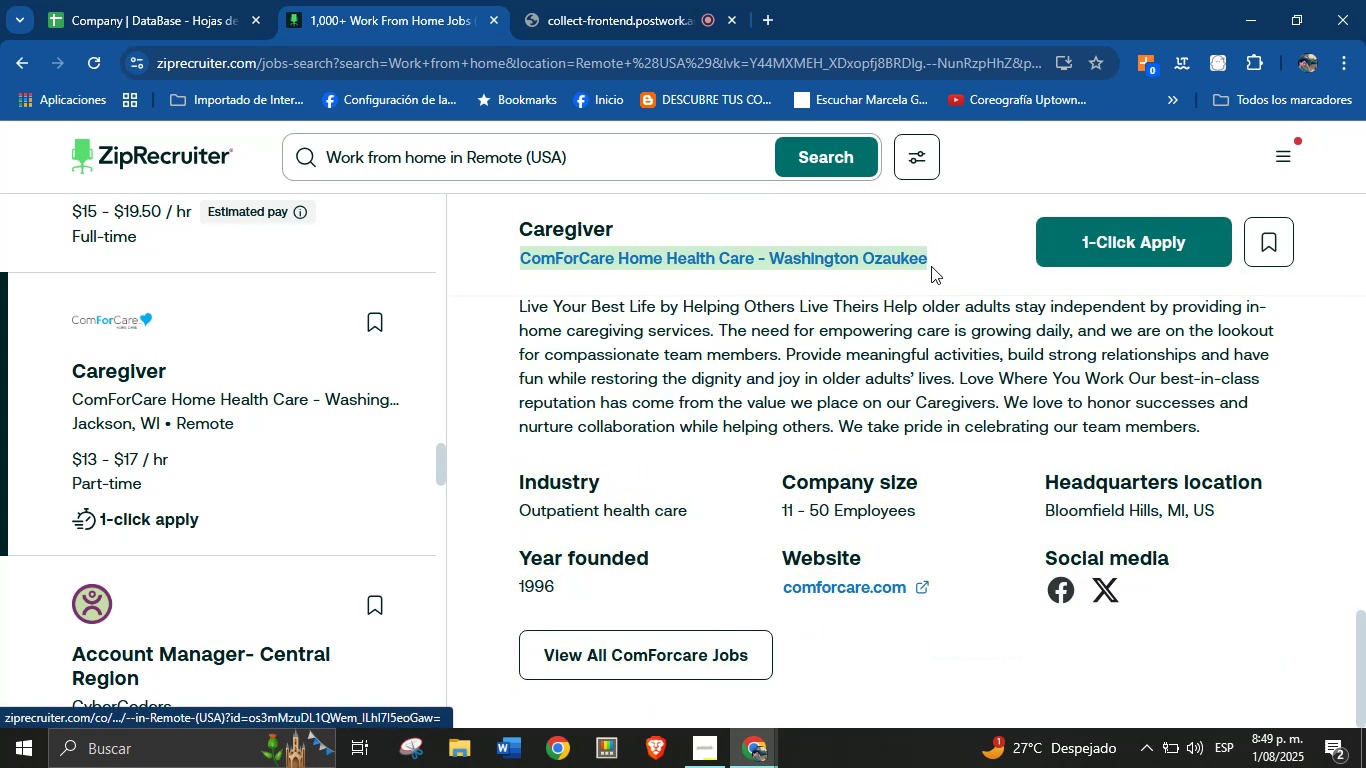 
key(Control+C)
 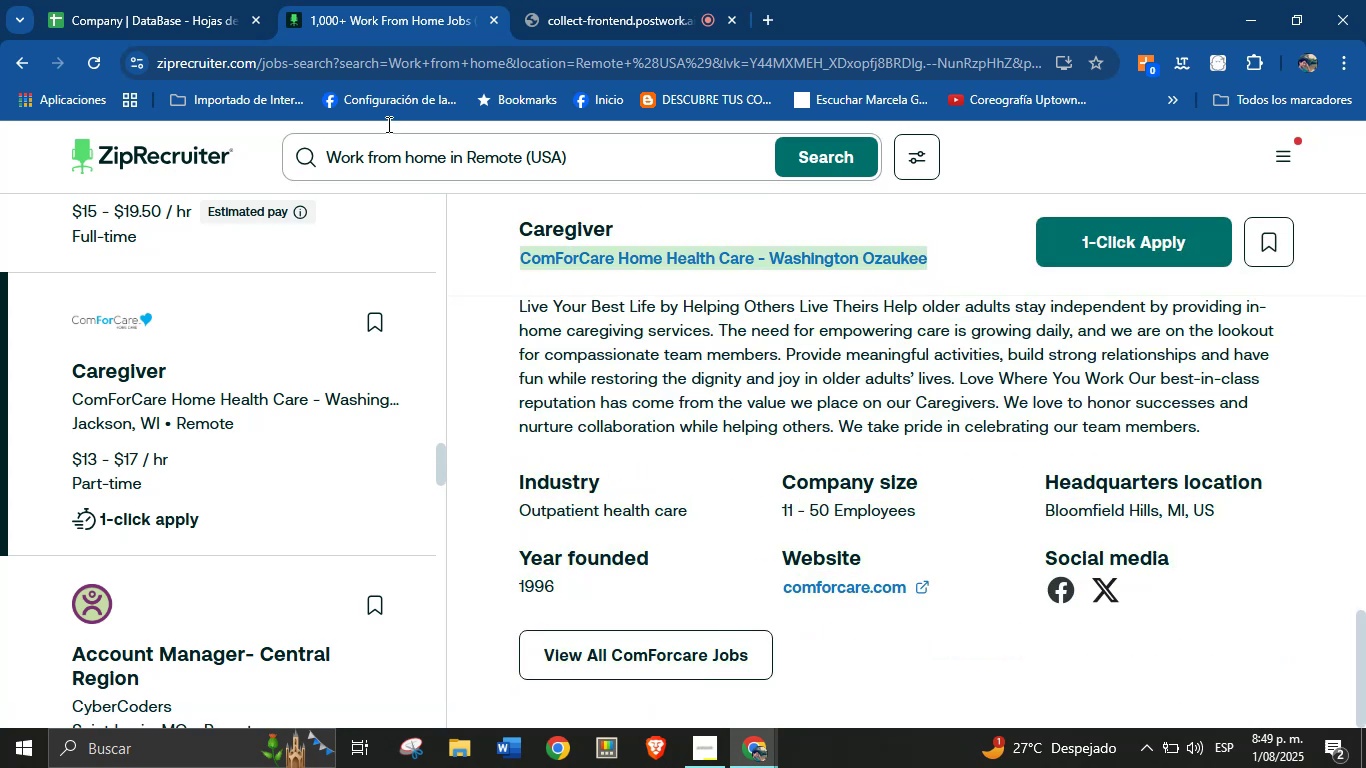 
left_click([109, 0])
 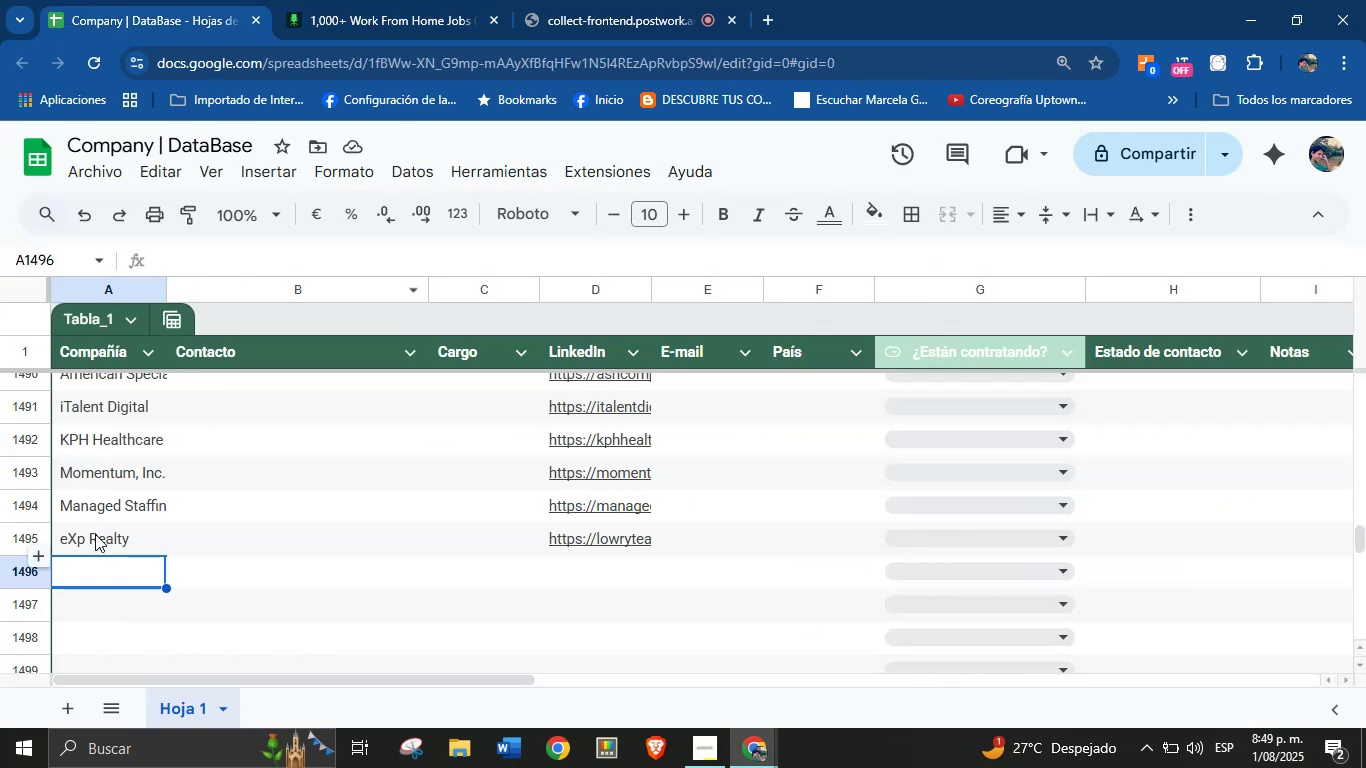 
key(Control+V)
 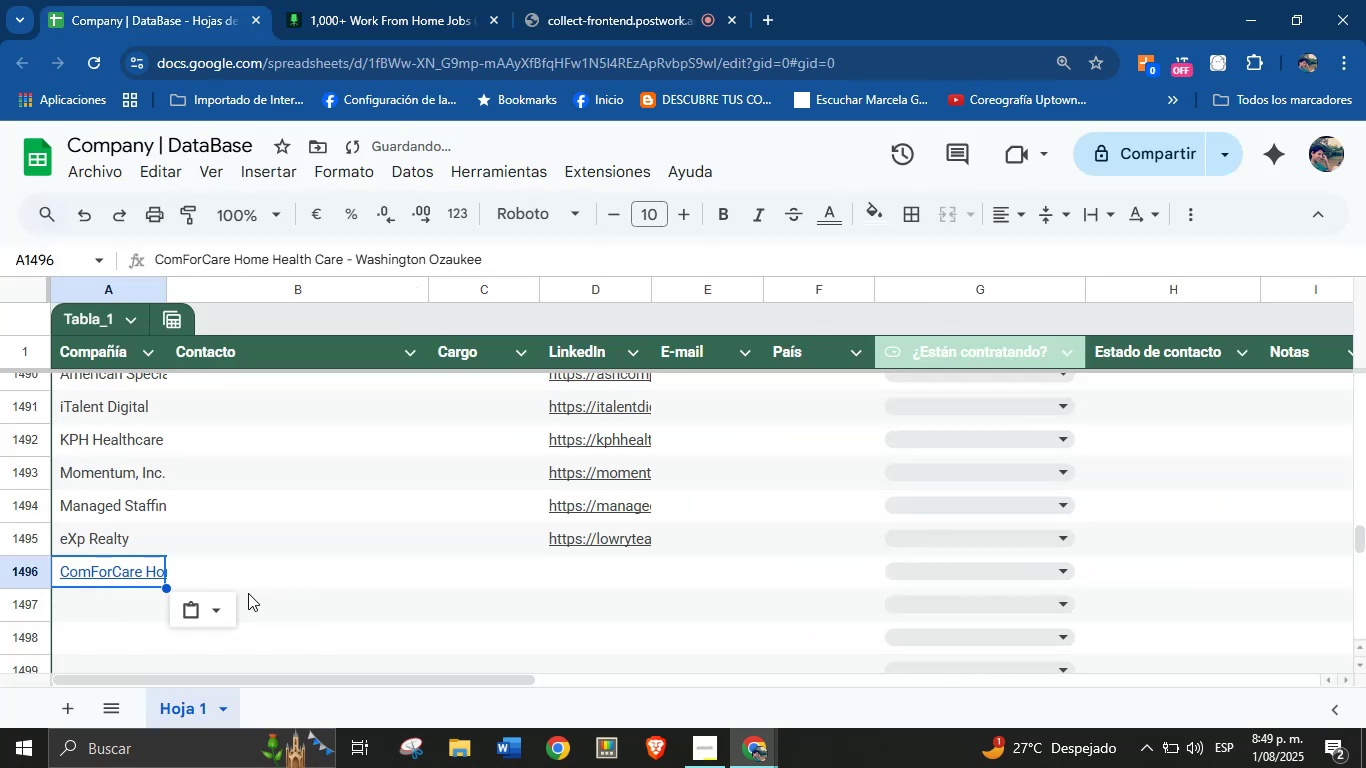 
left_click([228, 612])
 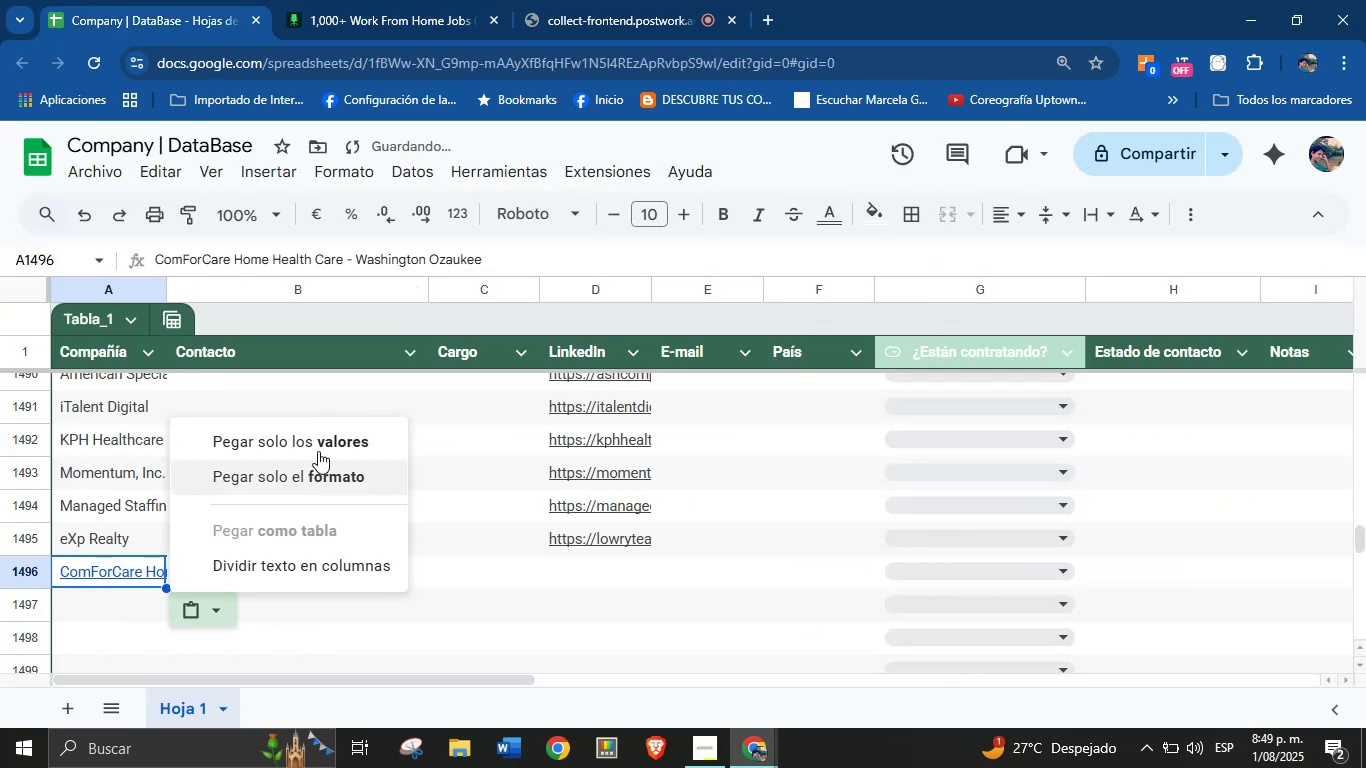 
left_click([321, 448])
 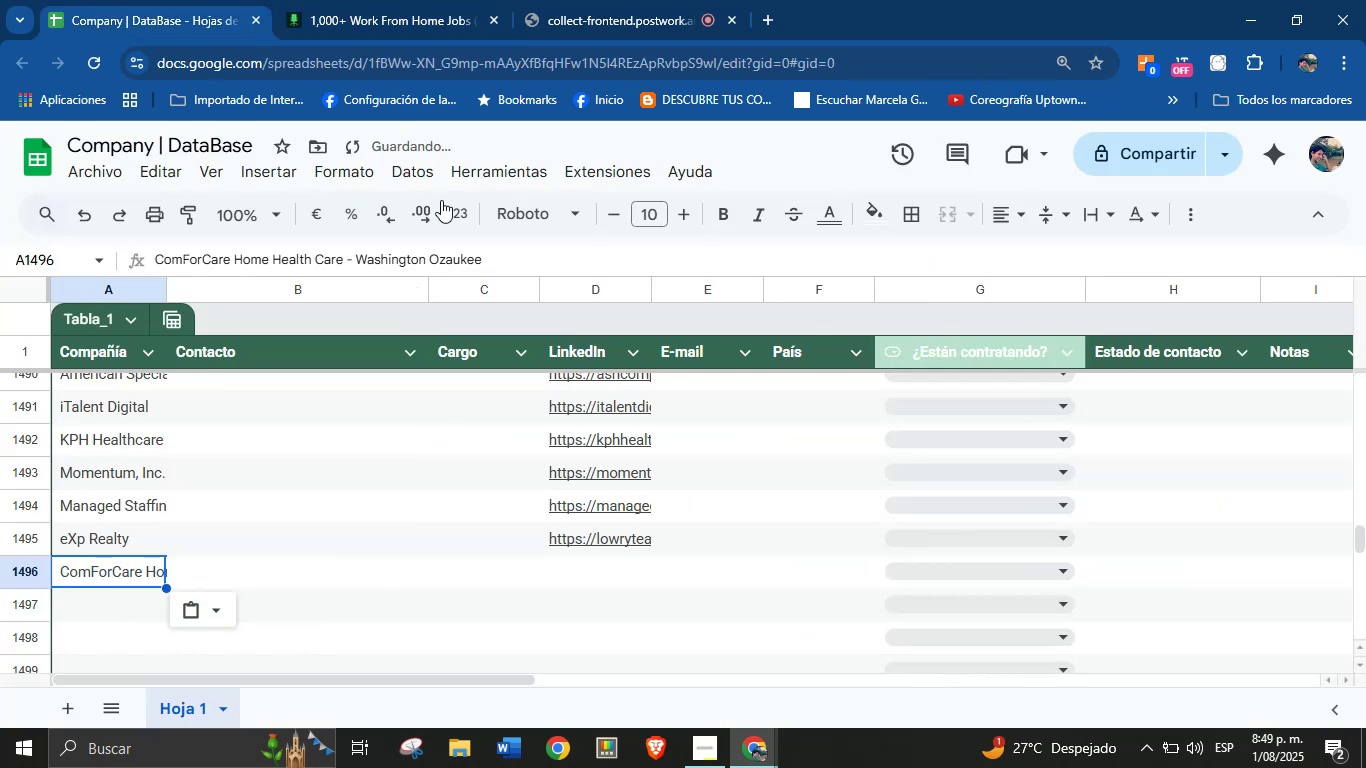 
left_click([407, 0])
 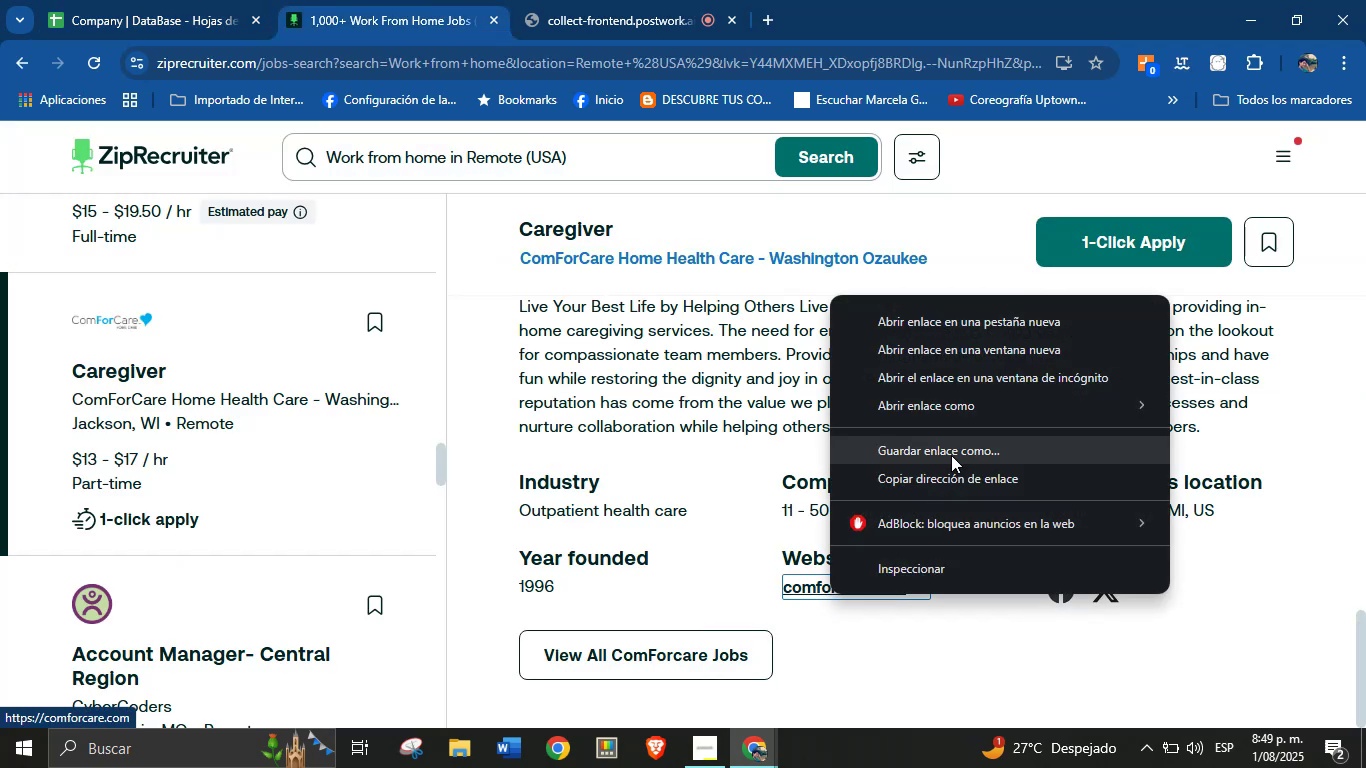 
left_click([940, 487])
 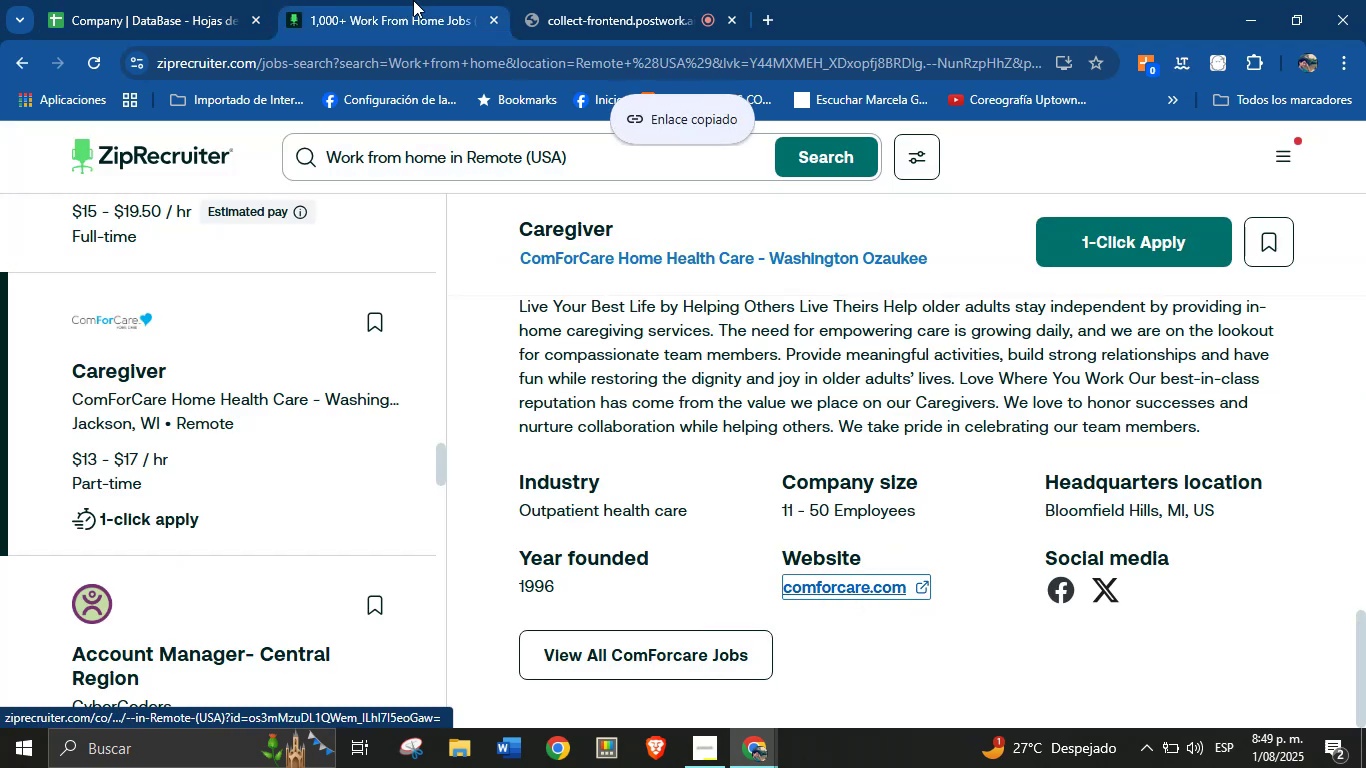 
left_click([132, 0])
 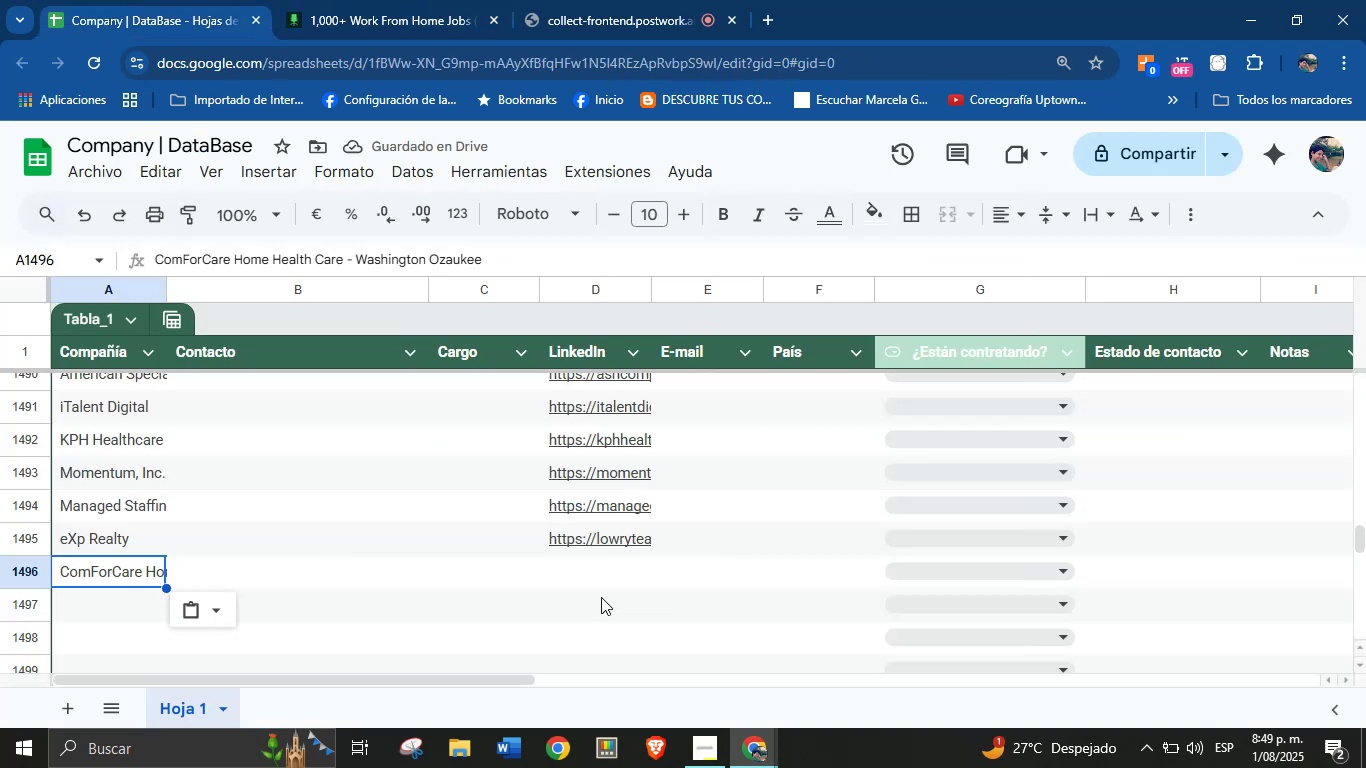 
left_click_drag(start_coordinate=[575, 573], to_coordinate=[569, 574])
 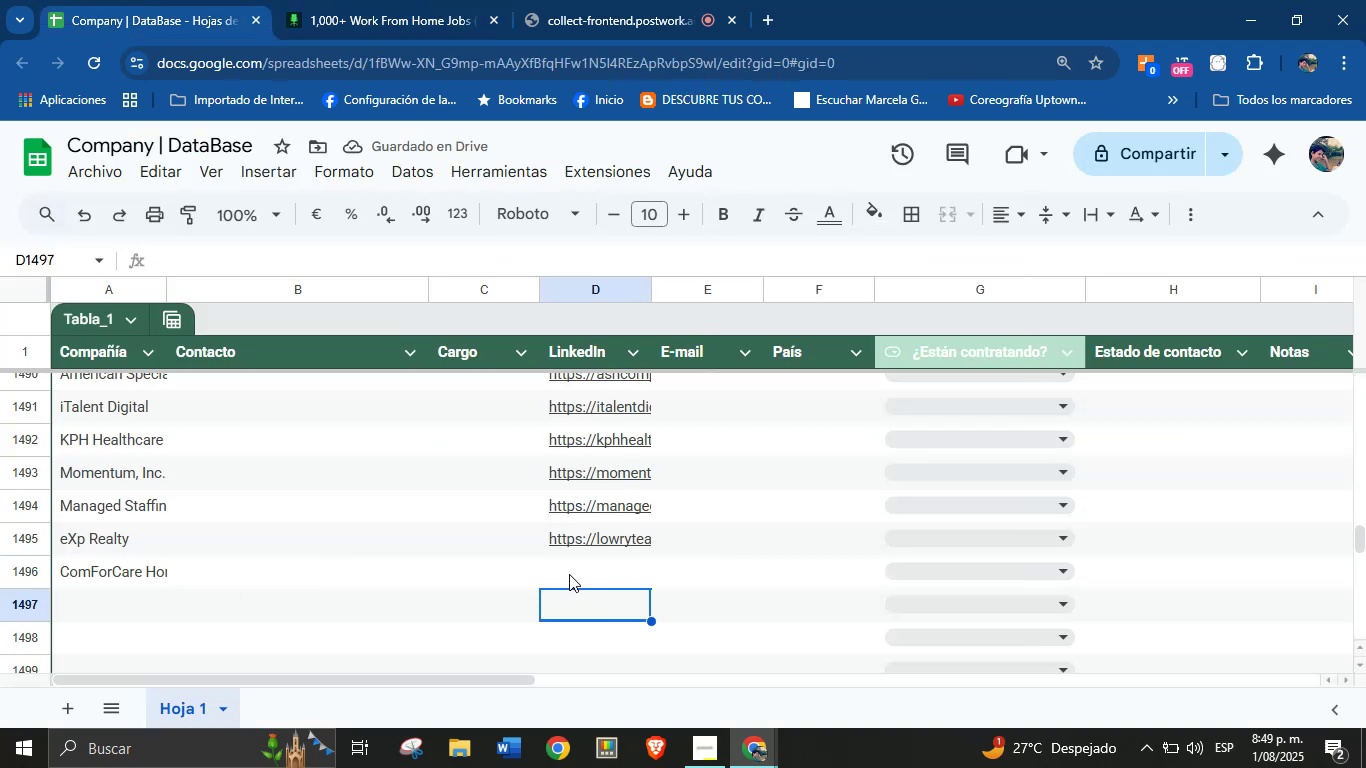 
key(Control+V)
 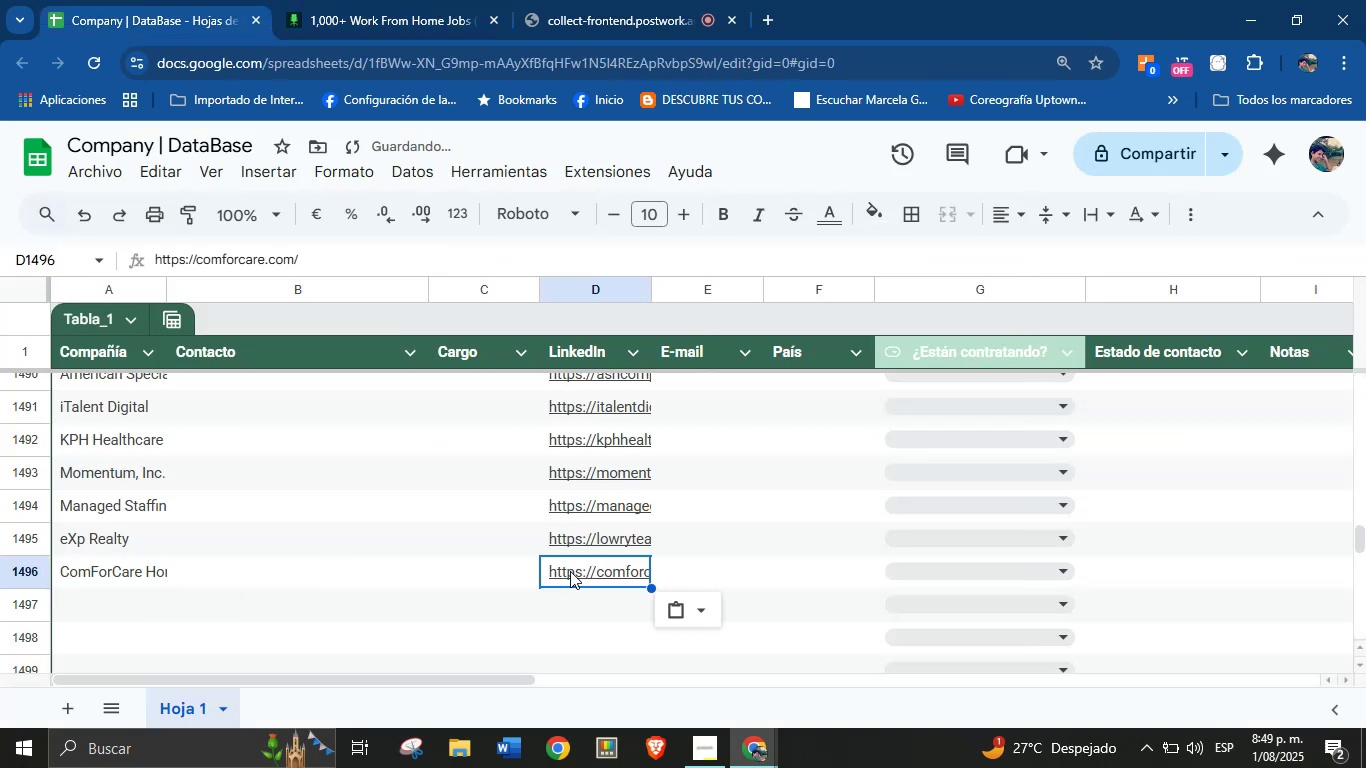 
scroll: coordinate [349, 547], scroll_direction: down, amount: 2.0
 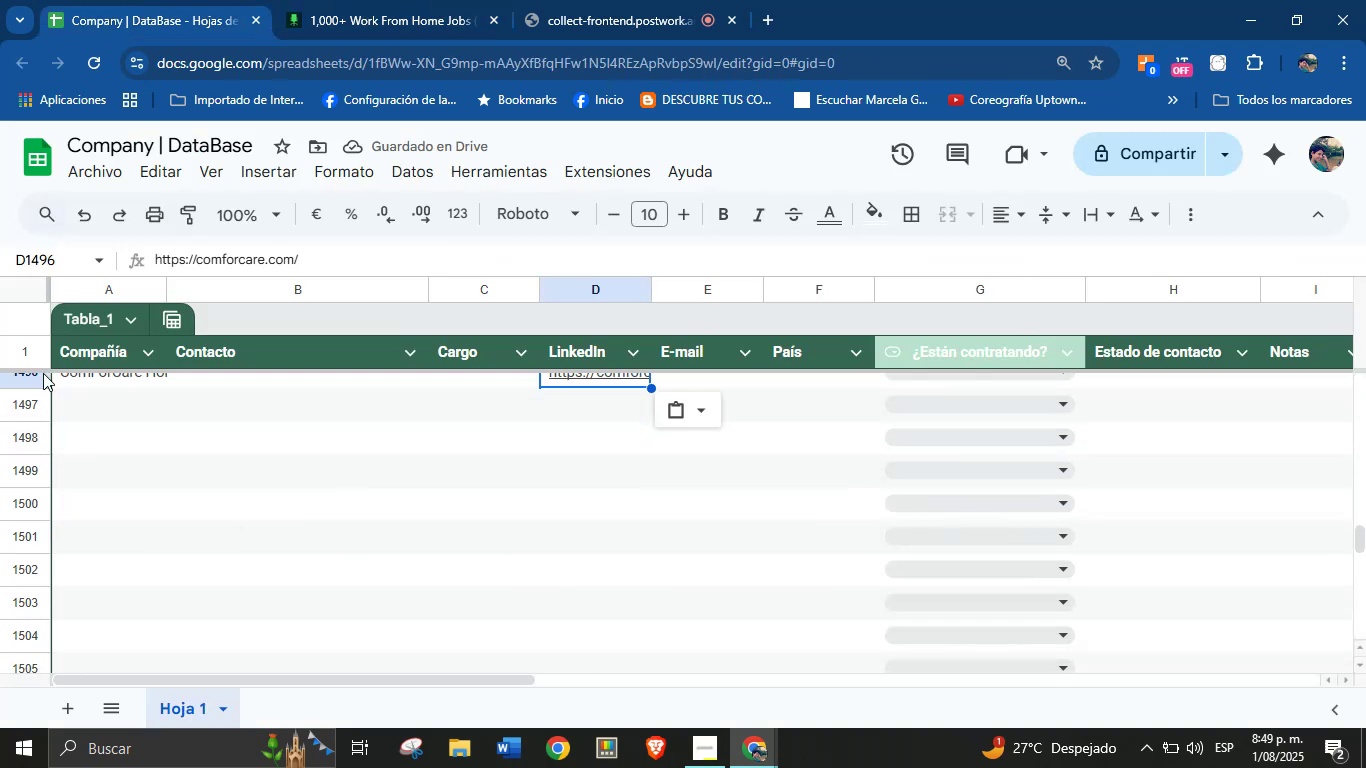 
left_click([98, 403])
 